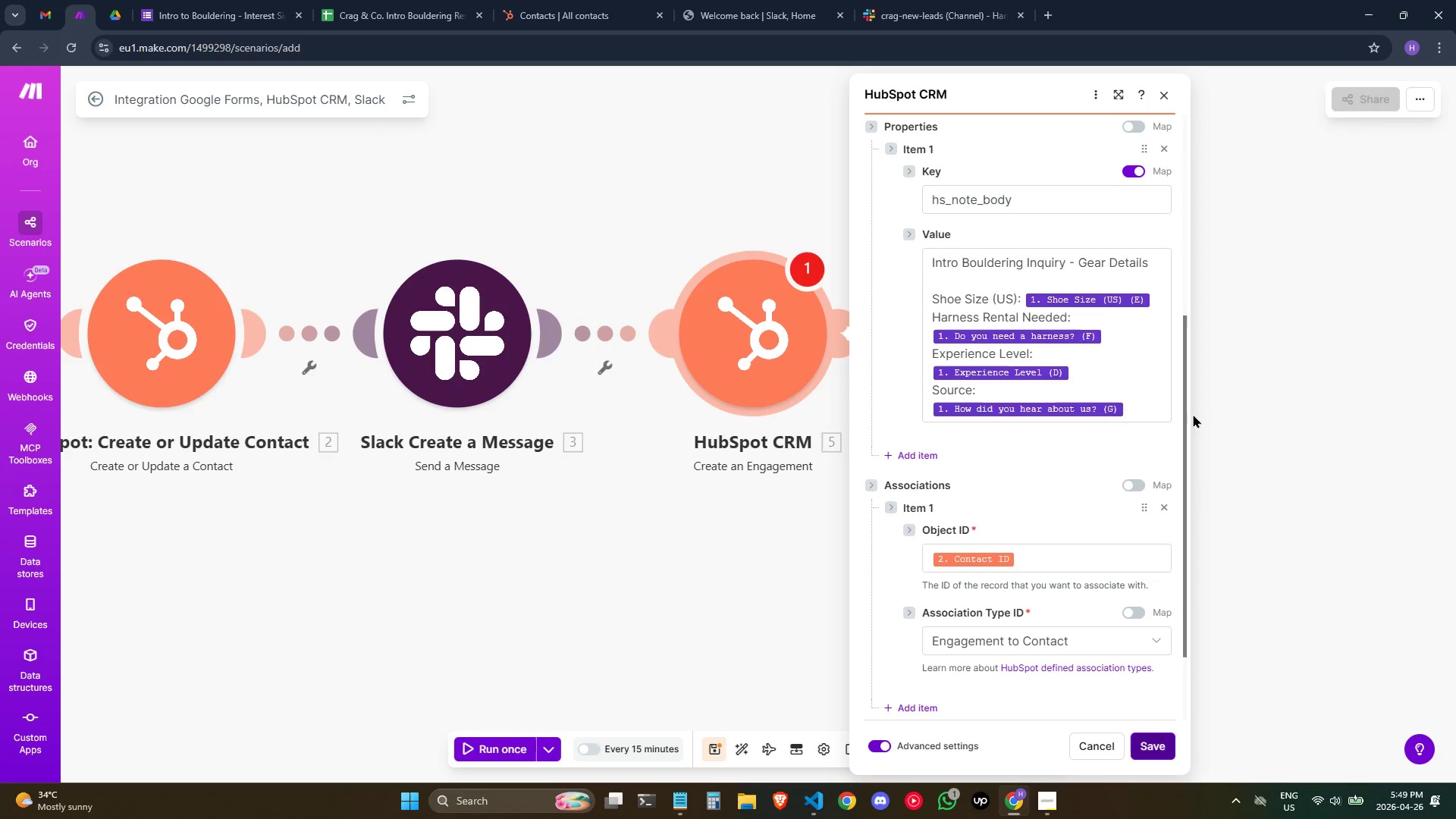 
scroll: coordinate [1101, 617], scroll_direction: down, amount: 4.0
 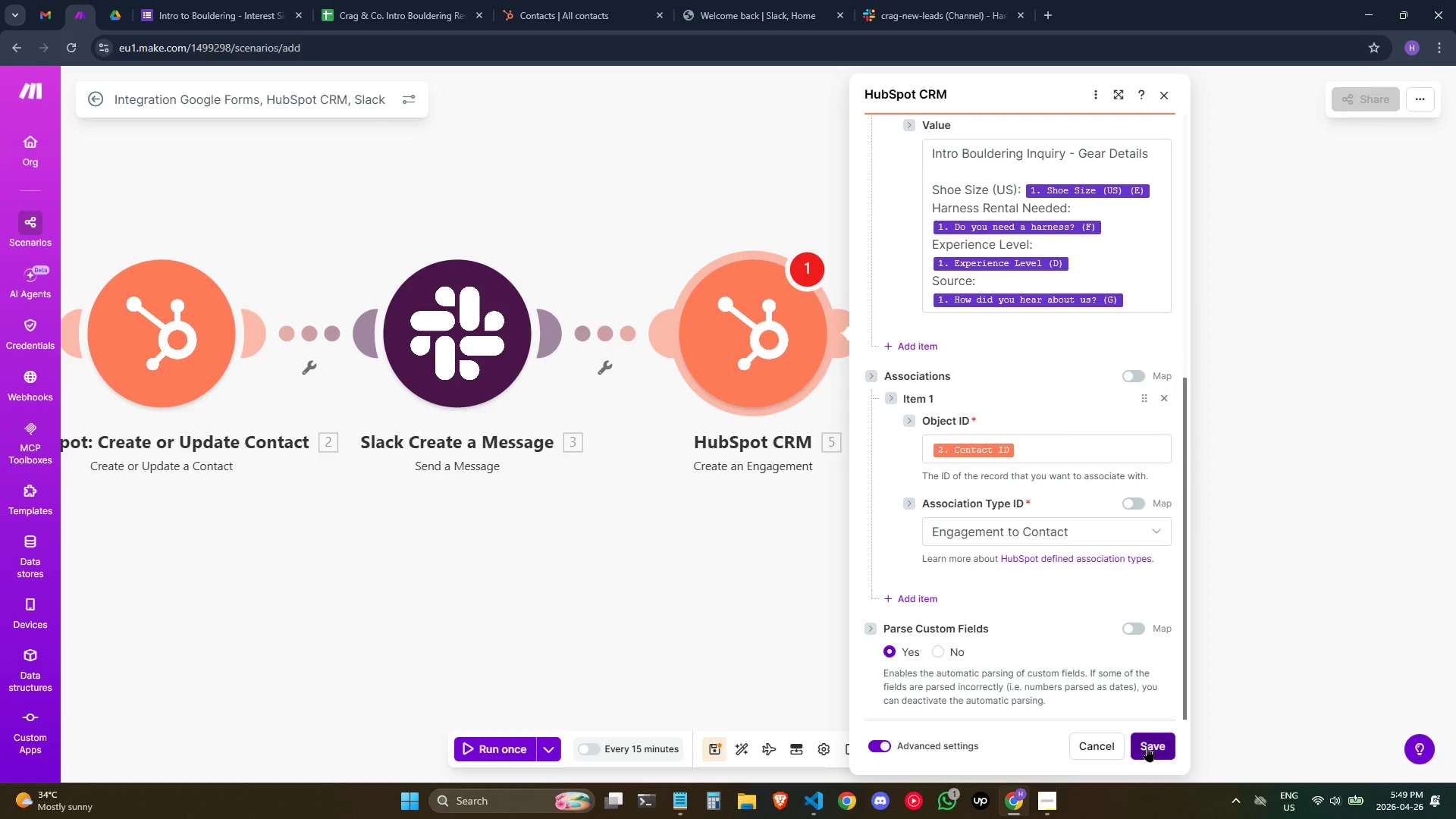 
double_click([1153, 745])
 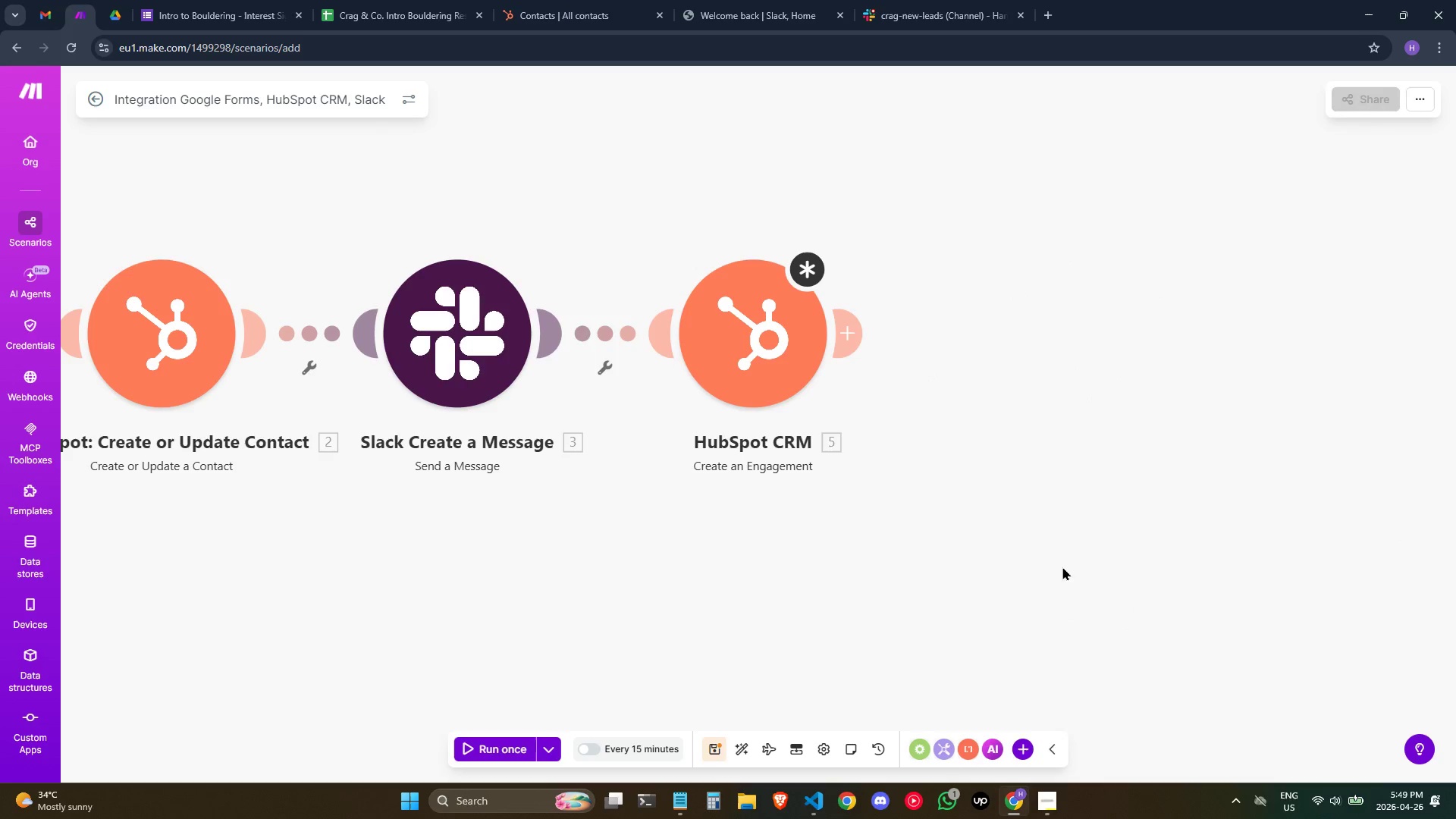 
left_click([768, 317])
 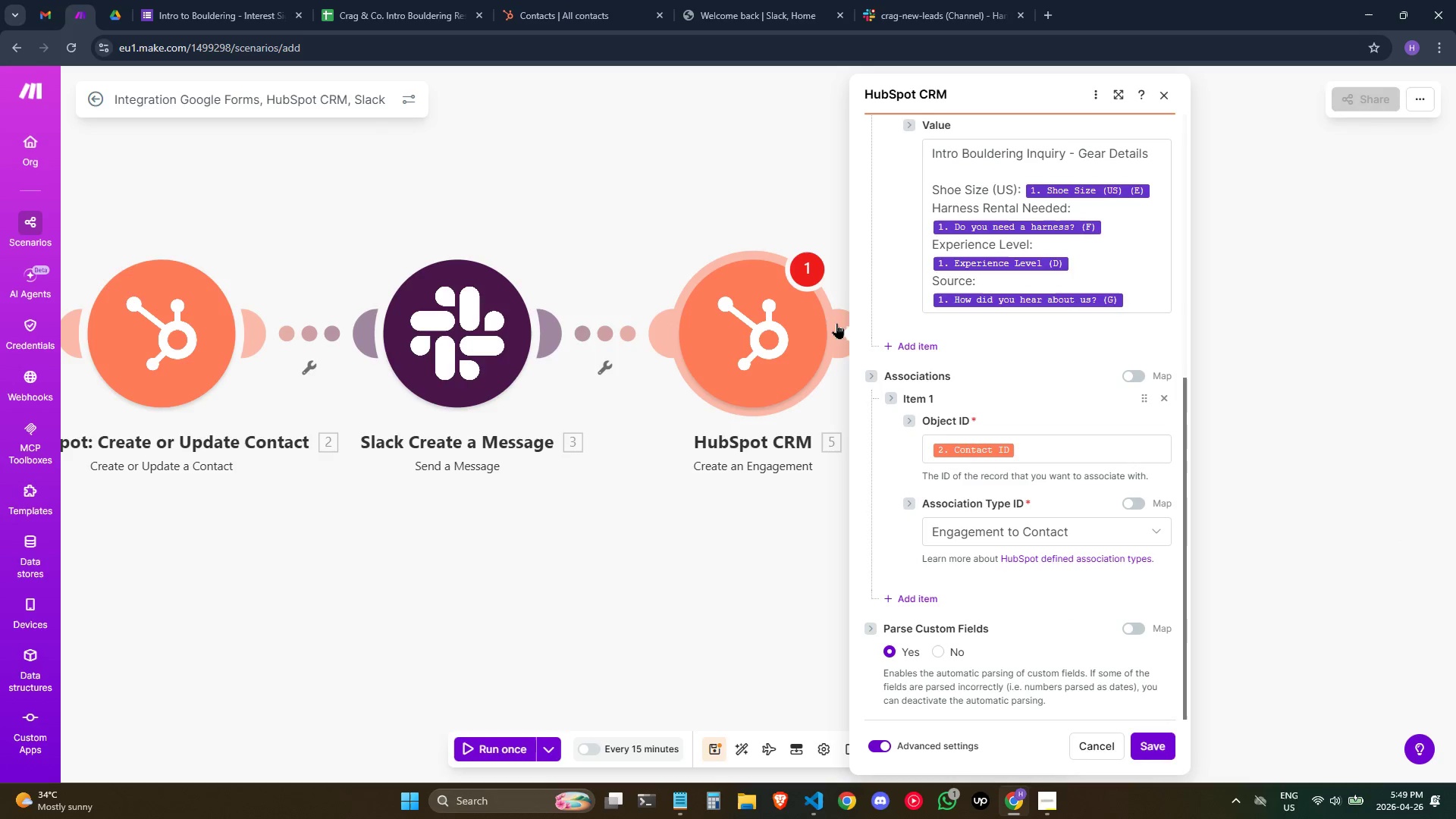 
scroll: coordinate [1067, 445], scroll_direction: down, amount: 7.0
 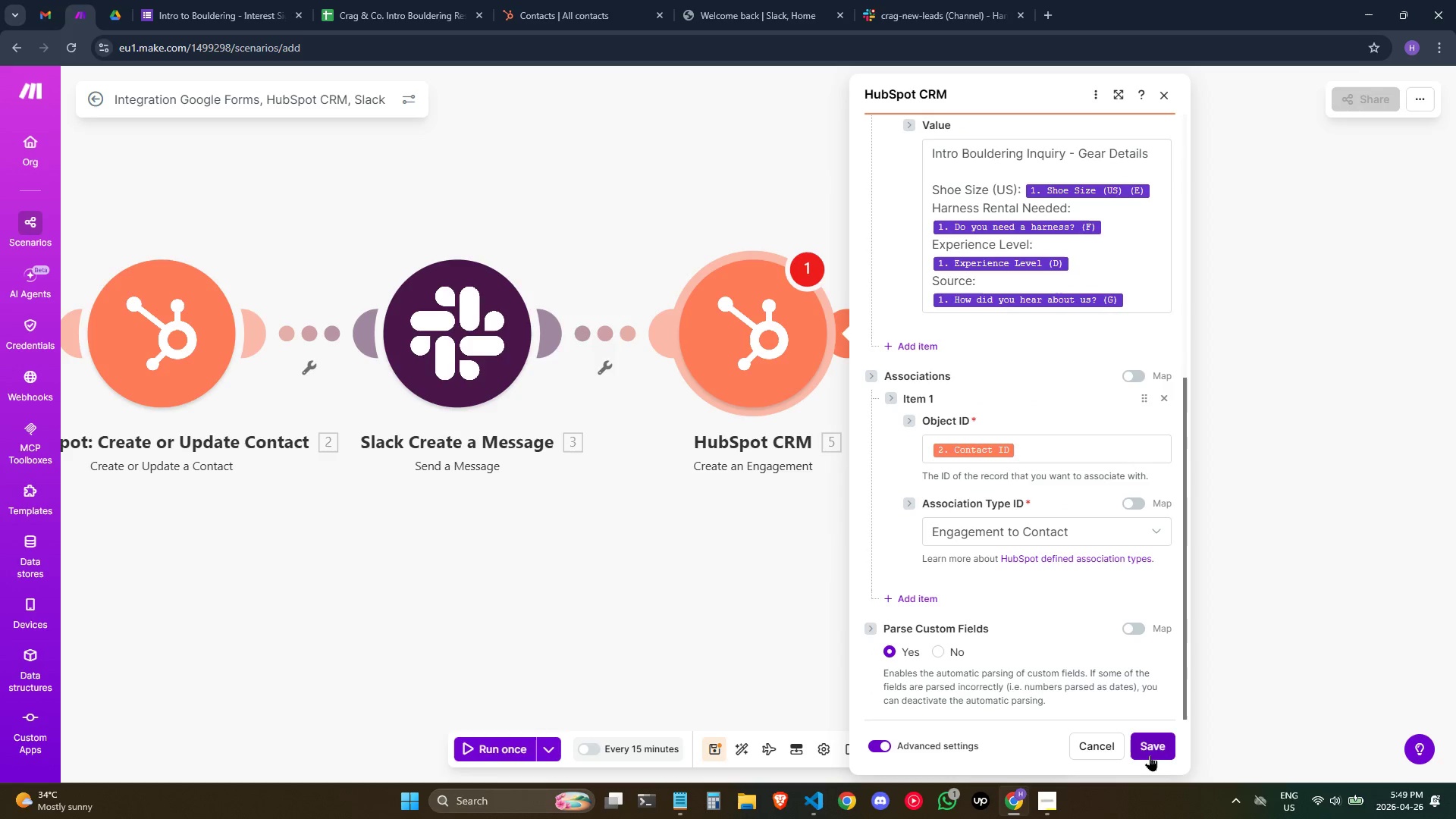 
double_click([1150, 755])
 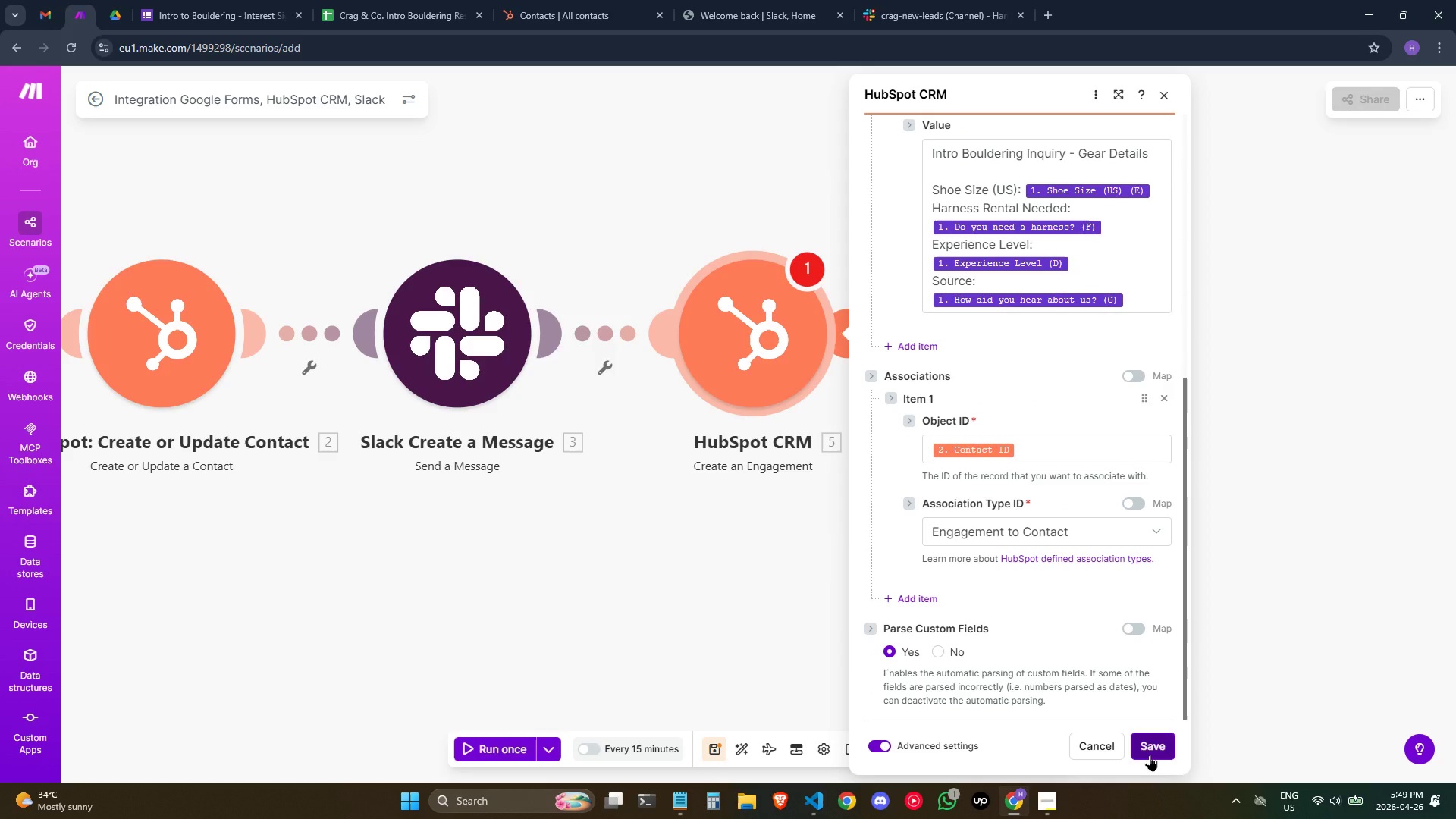 
triple_click([1150, 755])
 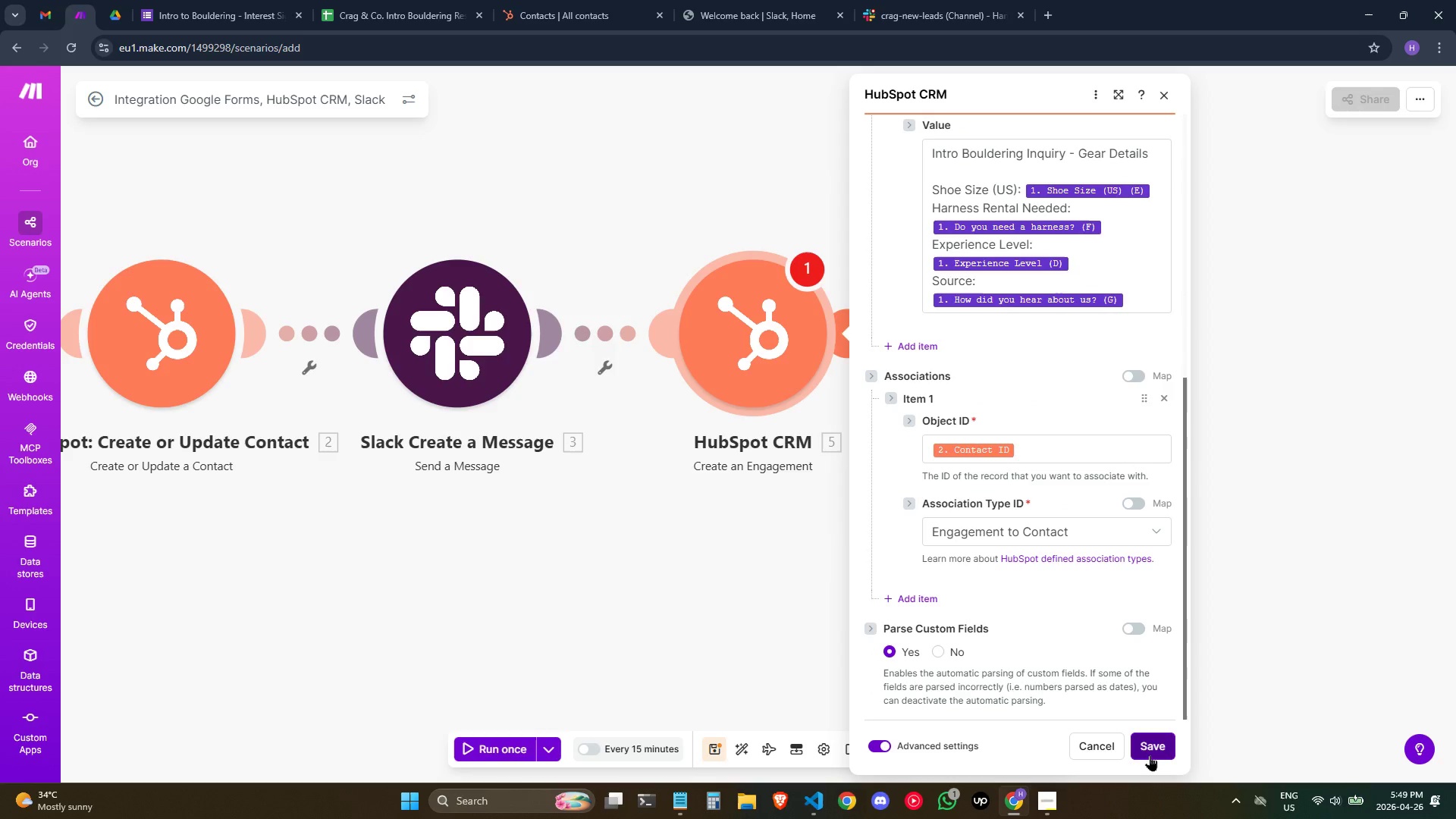 
triple_click([1150, 755])
 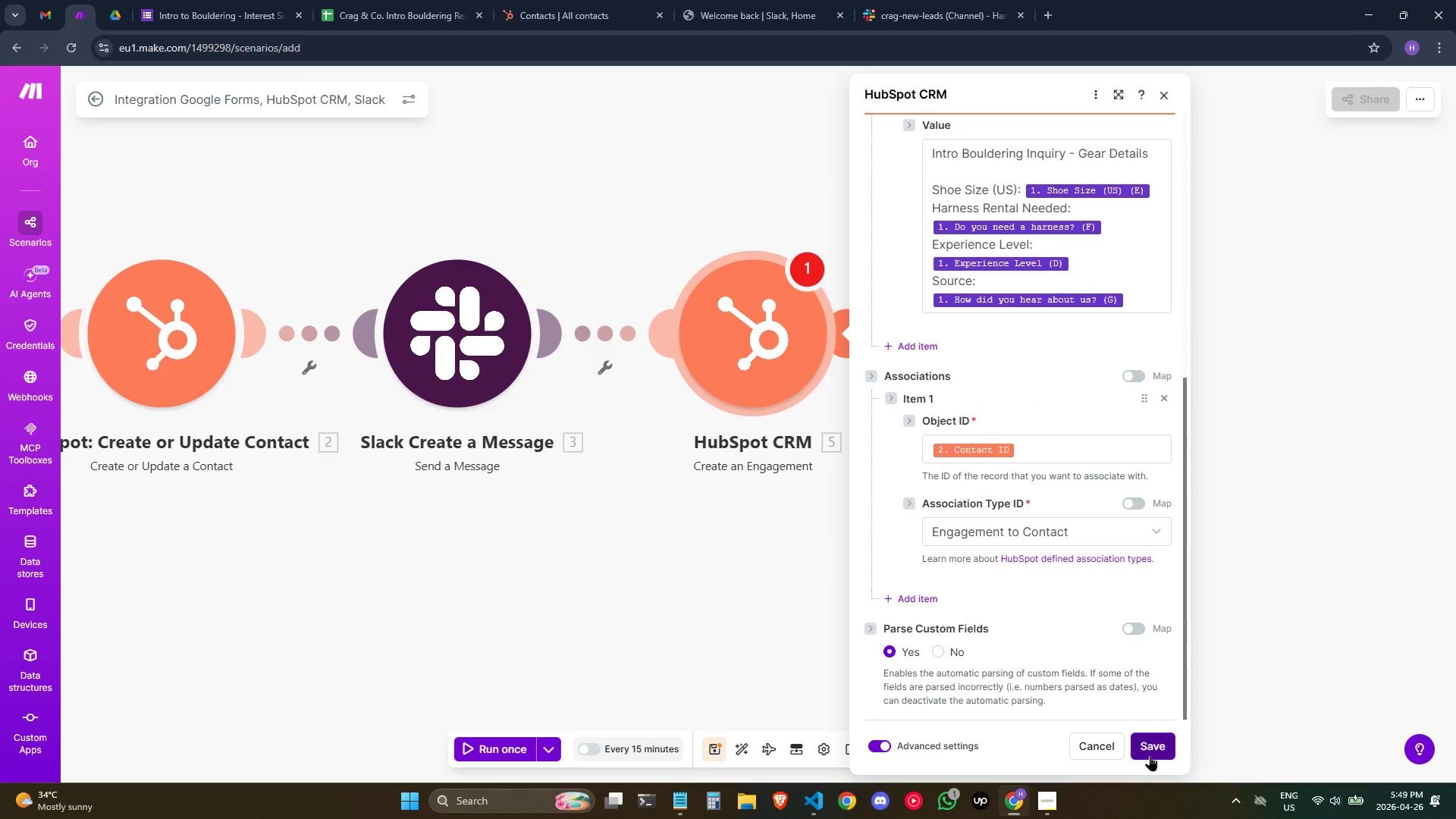 
triple_click([1150, 755])
 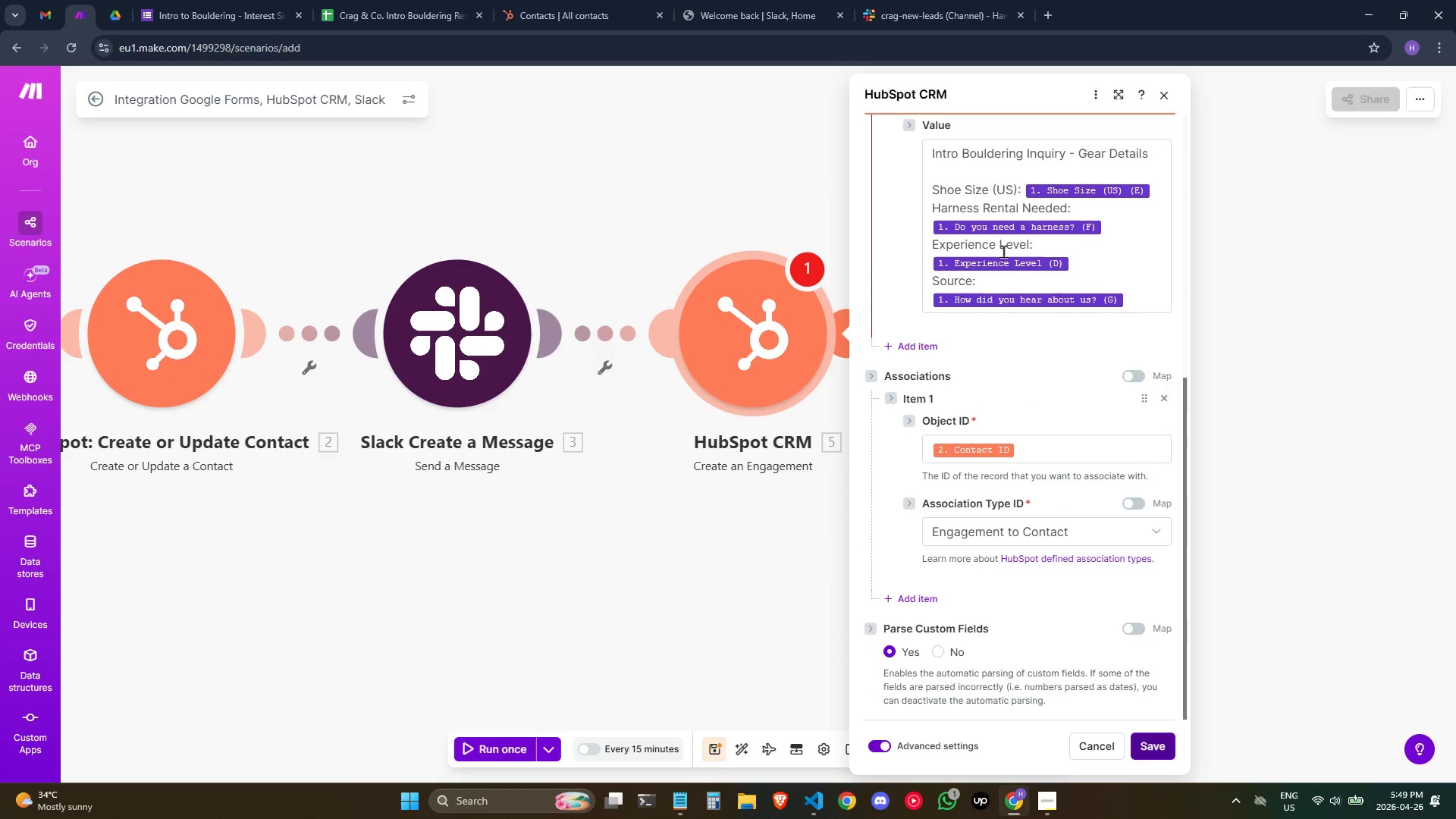 
left_click([1020, 234])
 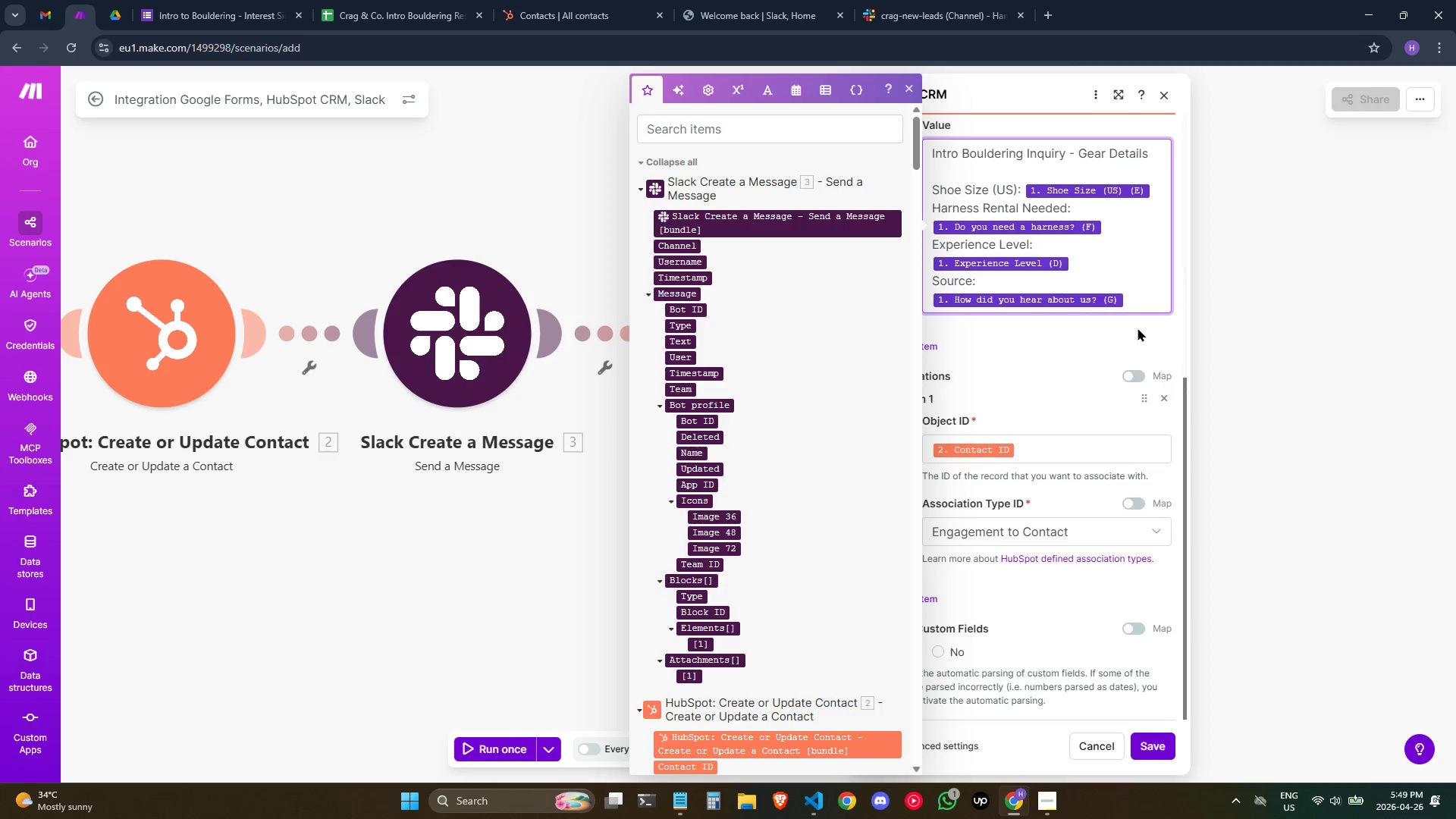 
left_click([1150, 283])
 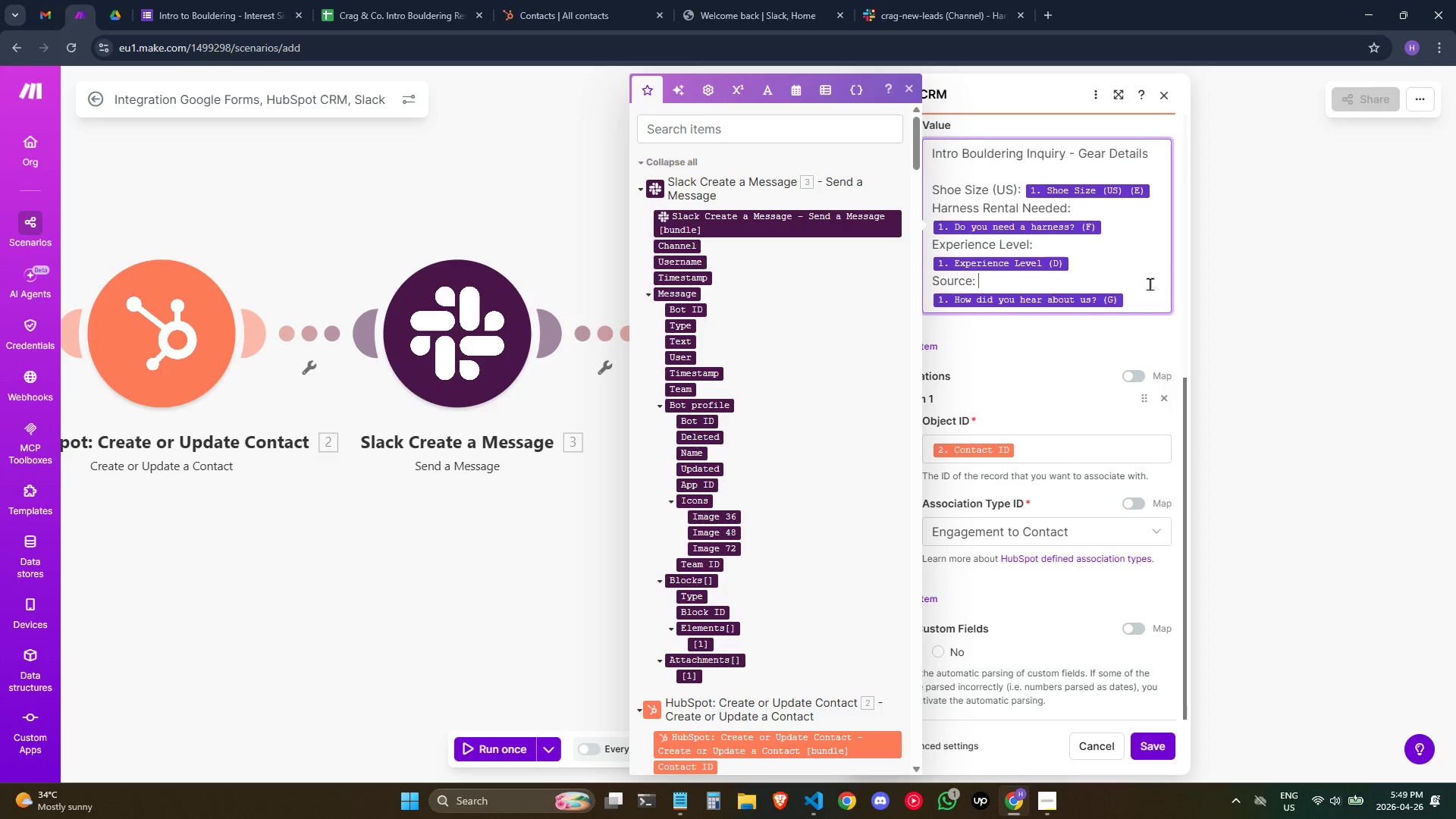 
scroll: coordinate [1003, 424], scroll_direction: down, amount: 1.0
 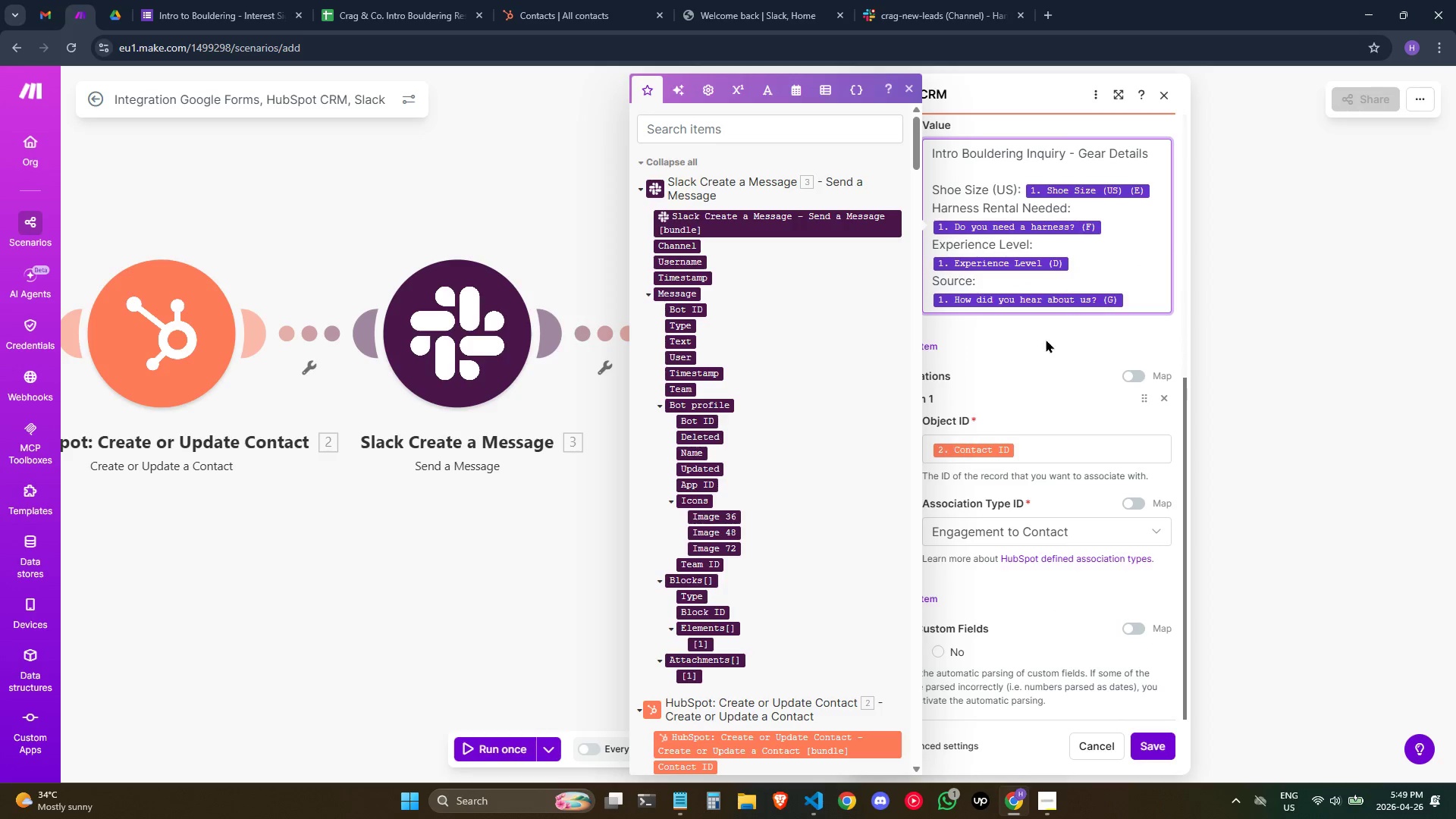 
scroll: coordinate [1059, 350], scroll_direction: up, amount: 4.0
 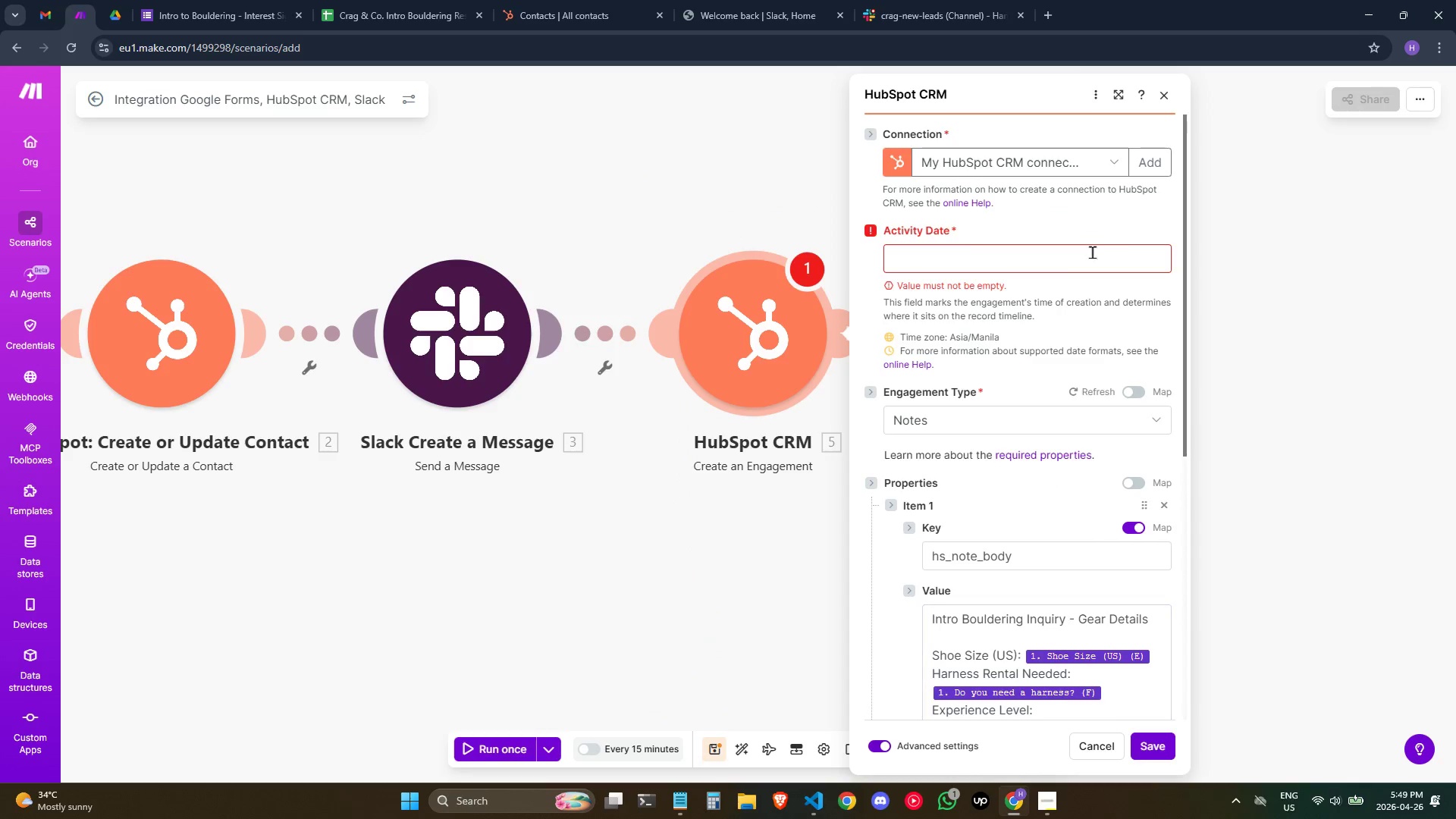 
double_click([1087, 257])
 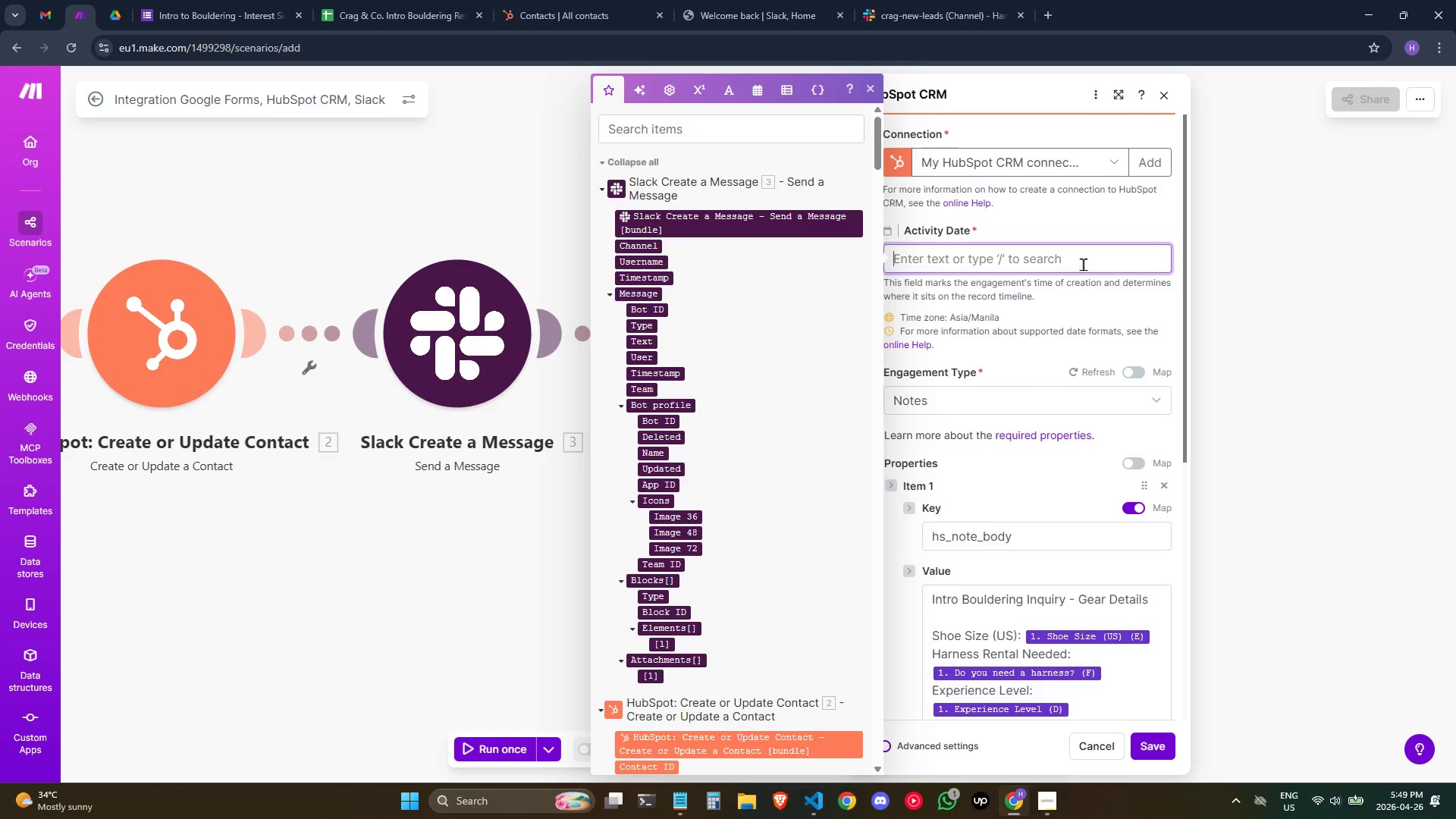 
wait(23.38)
 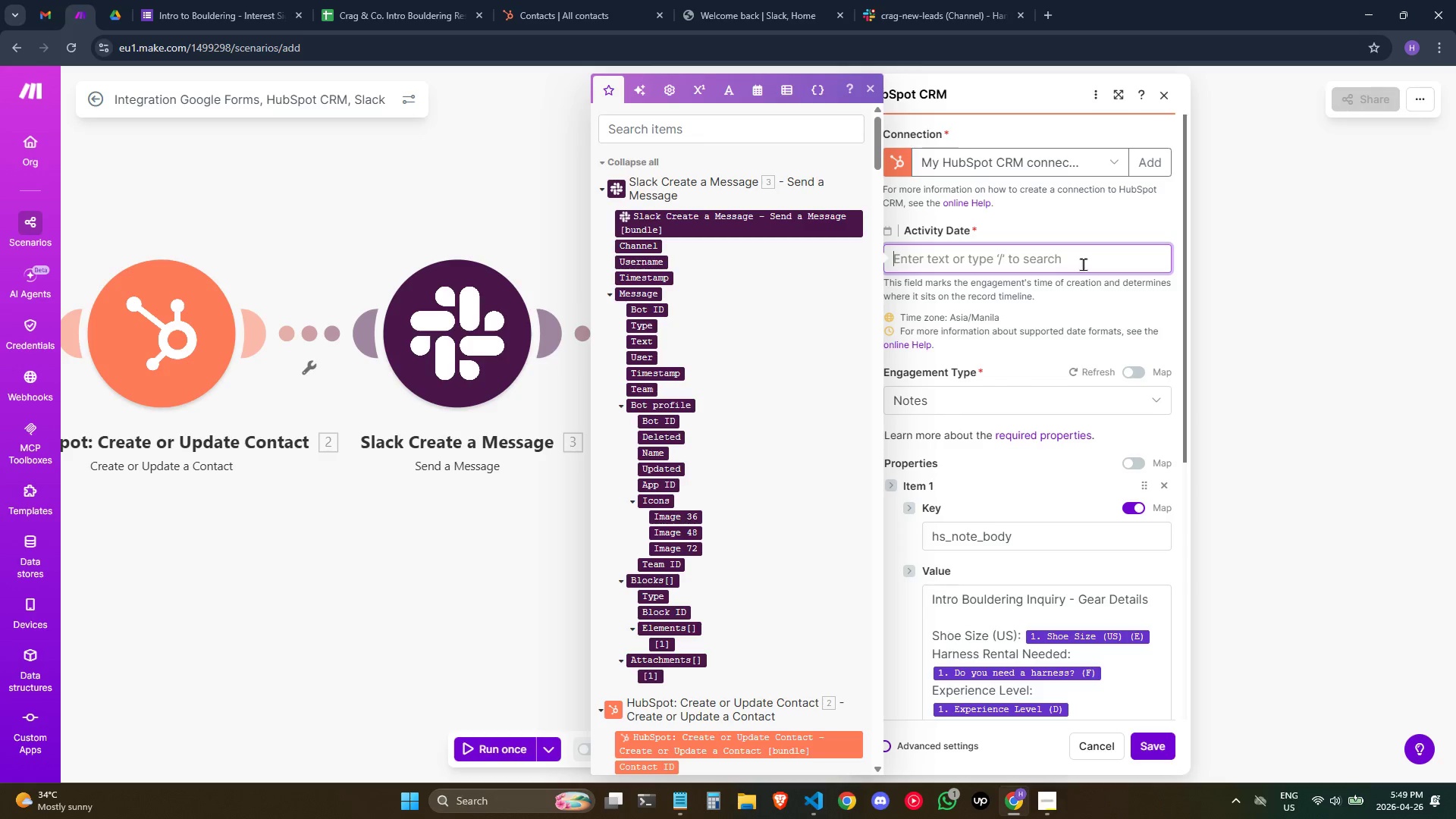 
left_click([1083, 263])
 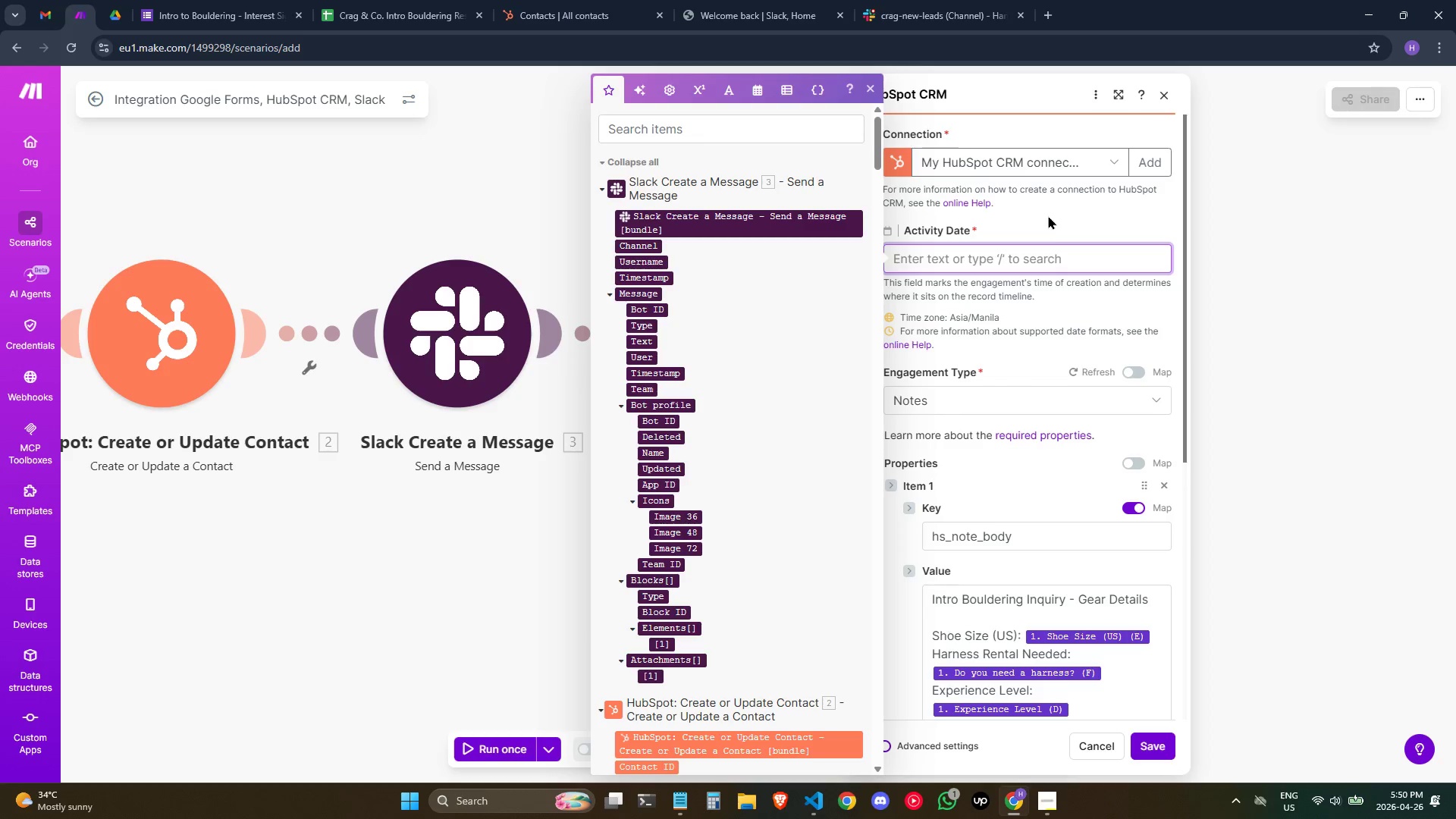 
left_click([1050, 219])
 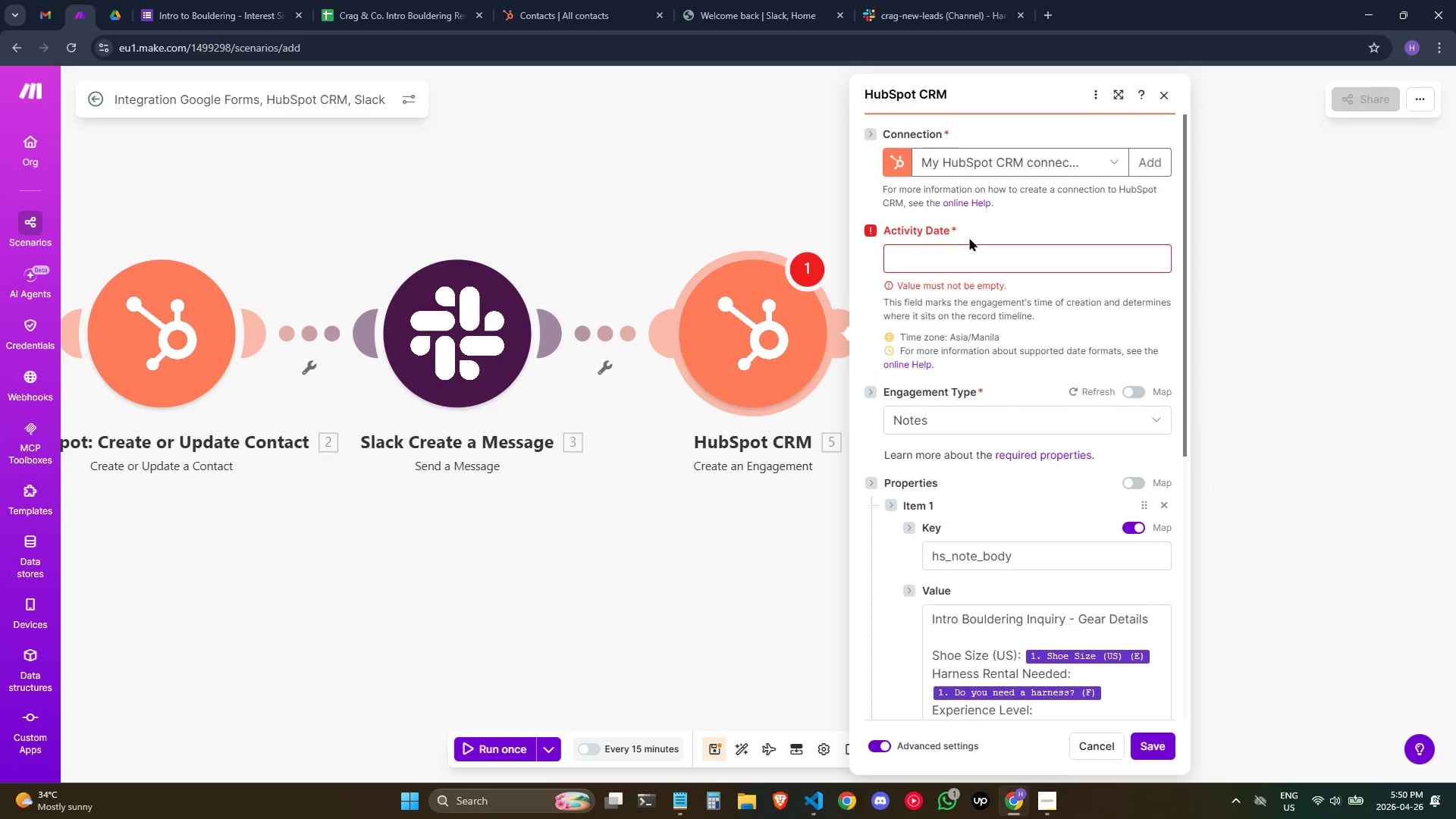 
left_click([958, 259])
 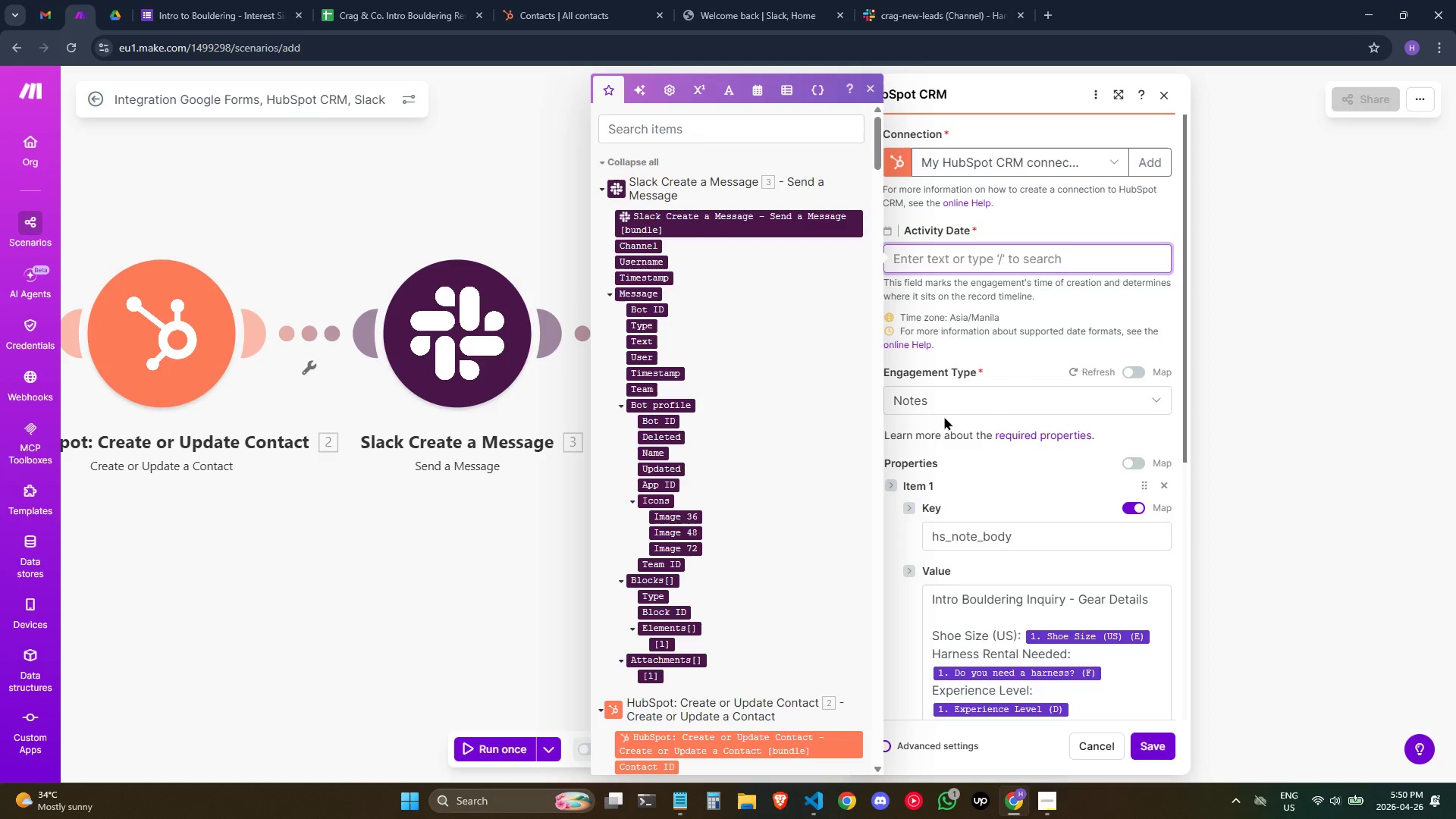 
wait(17.22)
 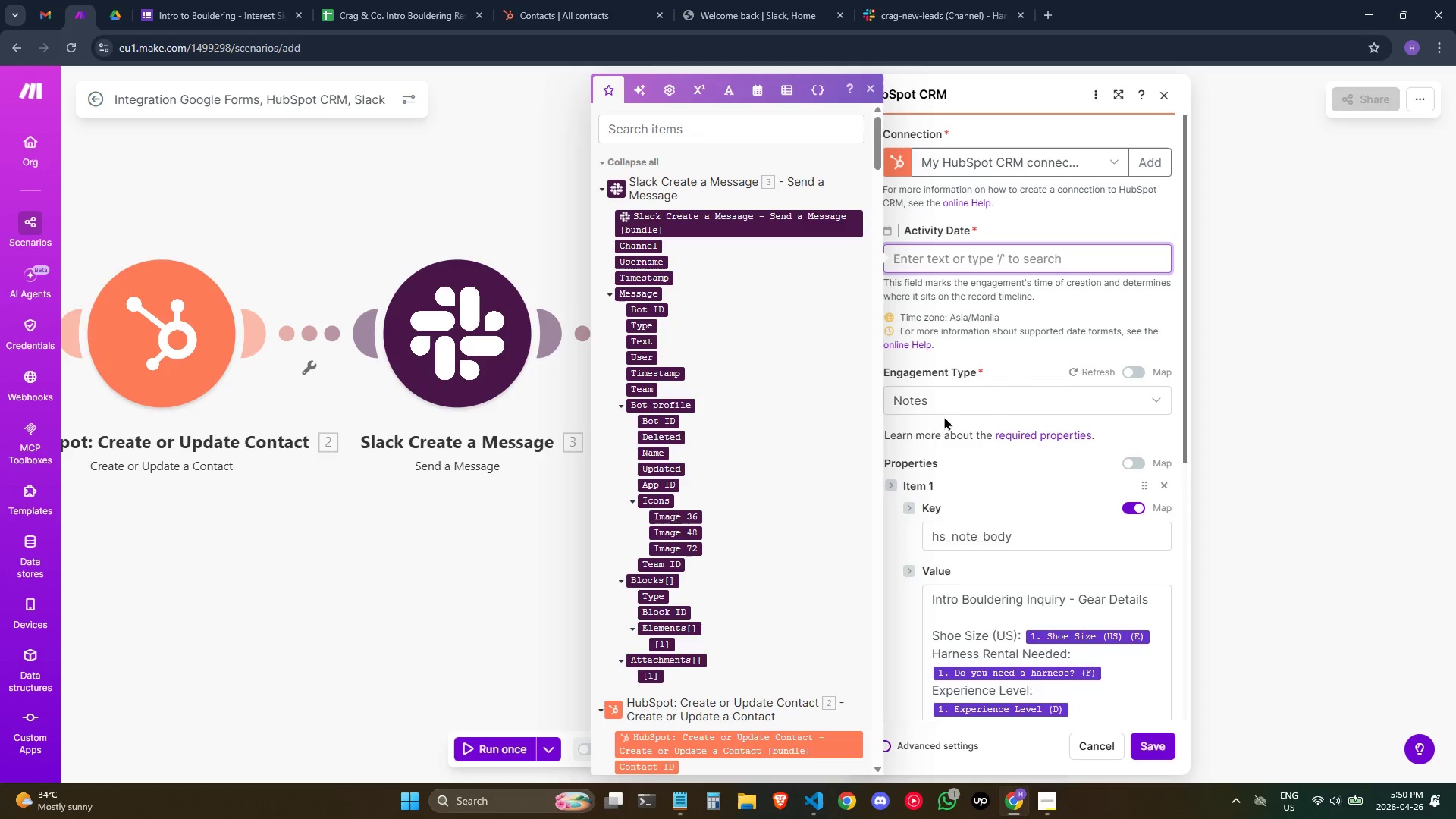 
left_click([1003, 245])
 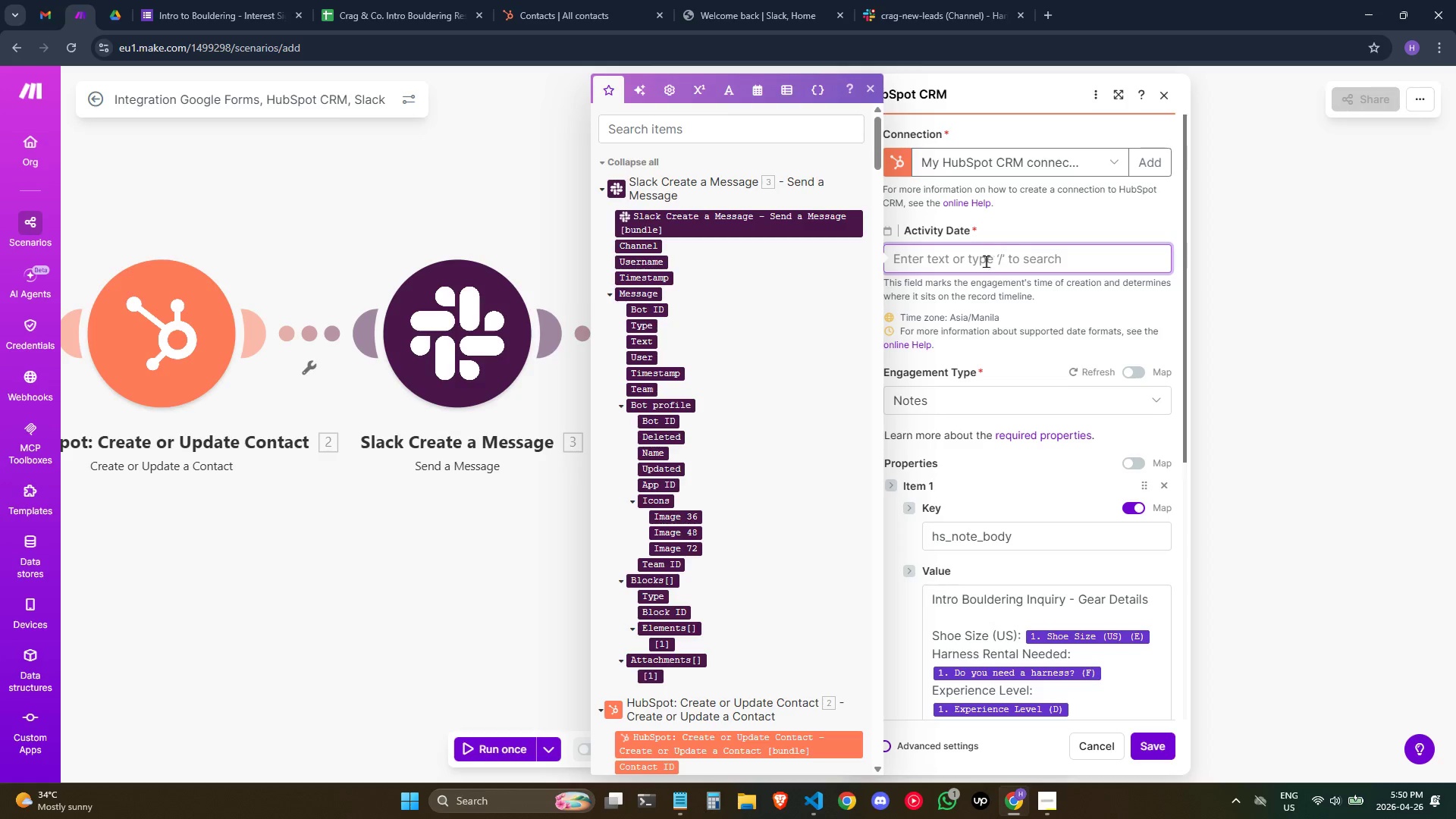 
left_click([952, 271])
 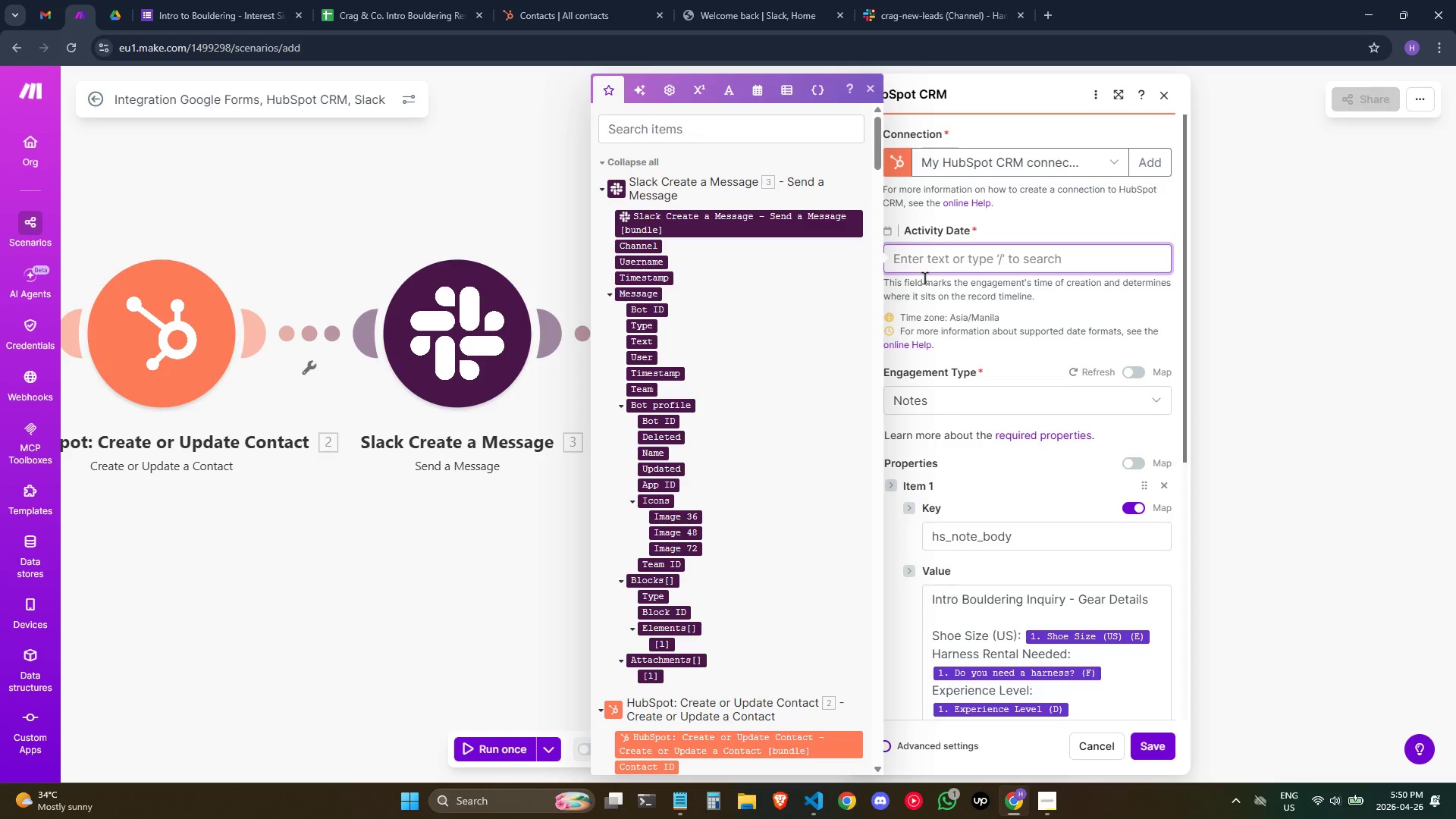 
wait(15.5)
 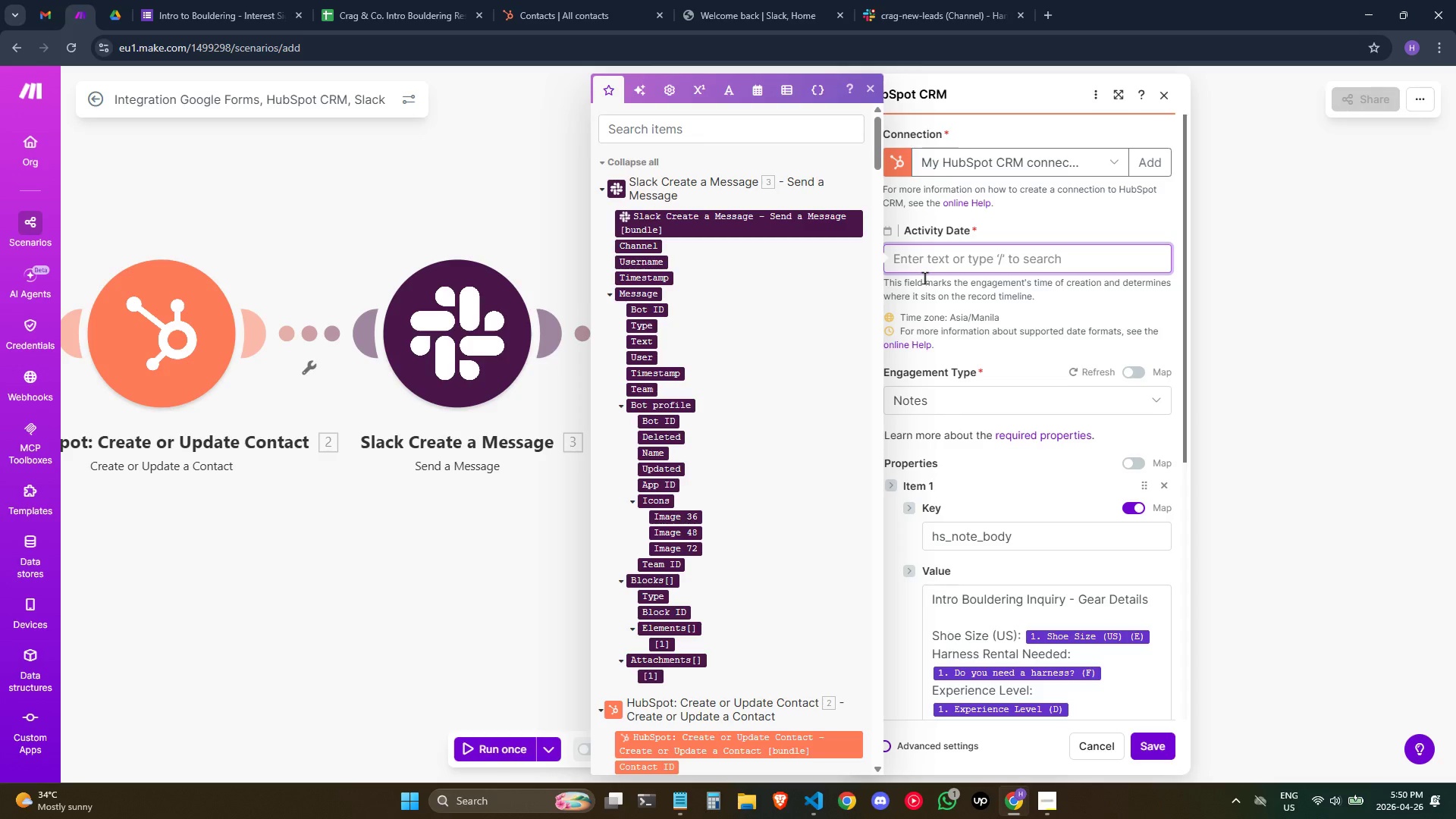 
type(/no)
 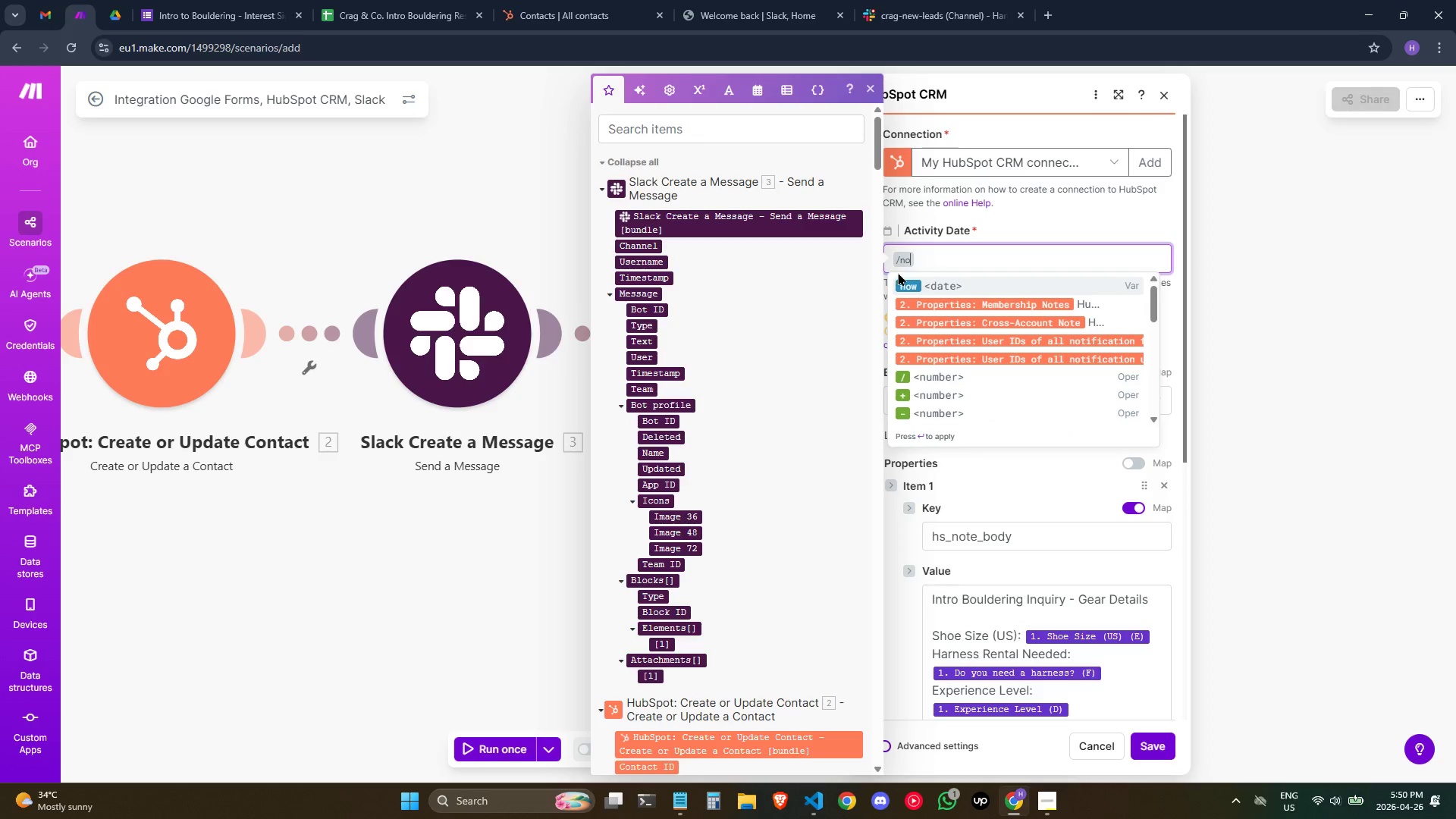 
left_click([921, 286])
 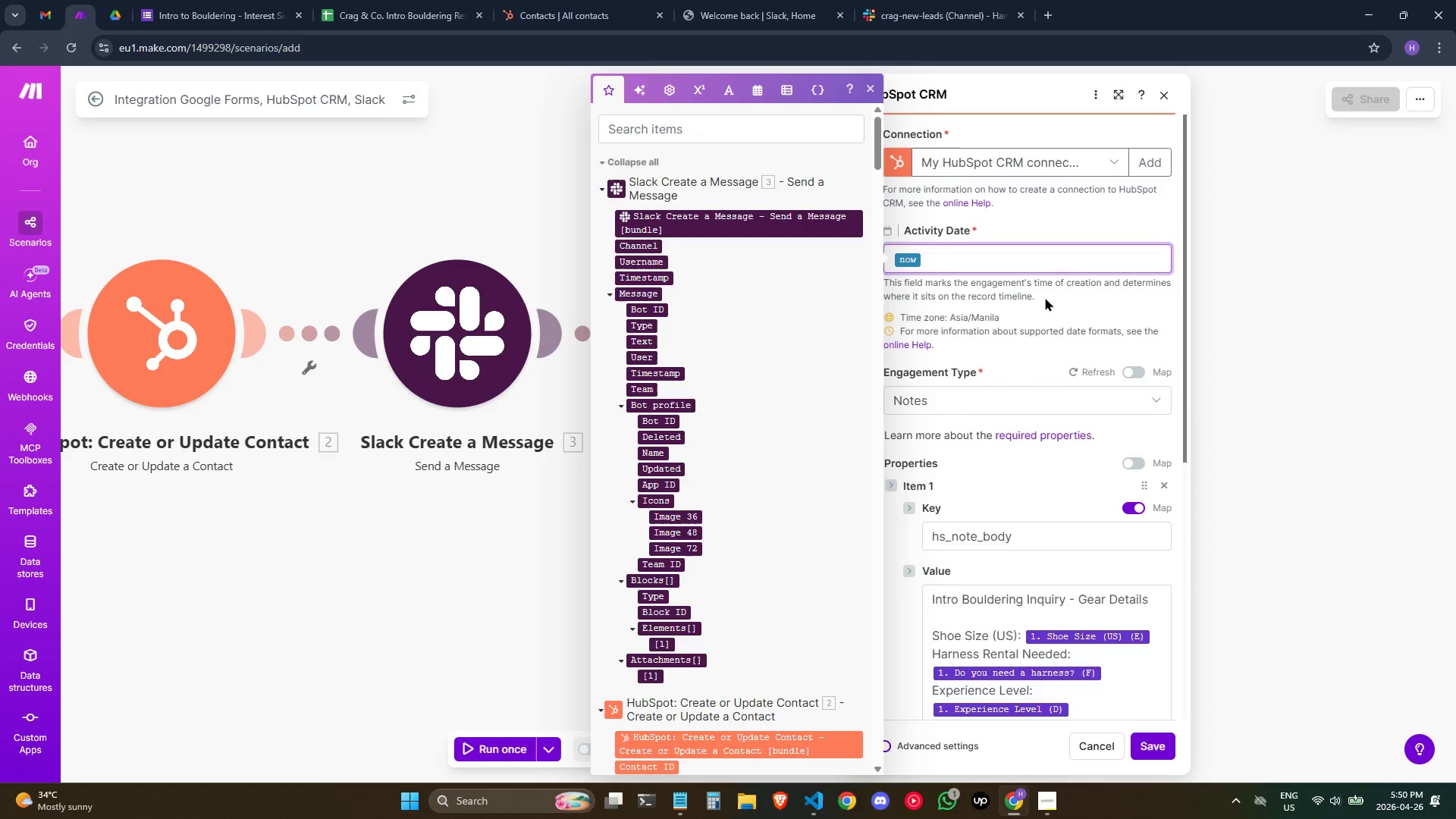 
left_click([1046, 297])
 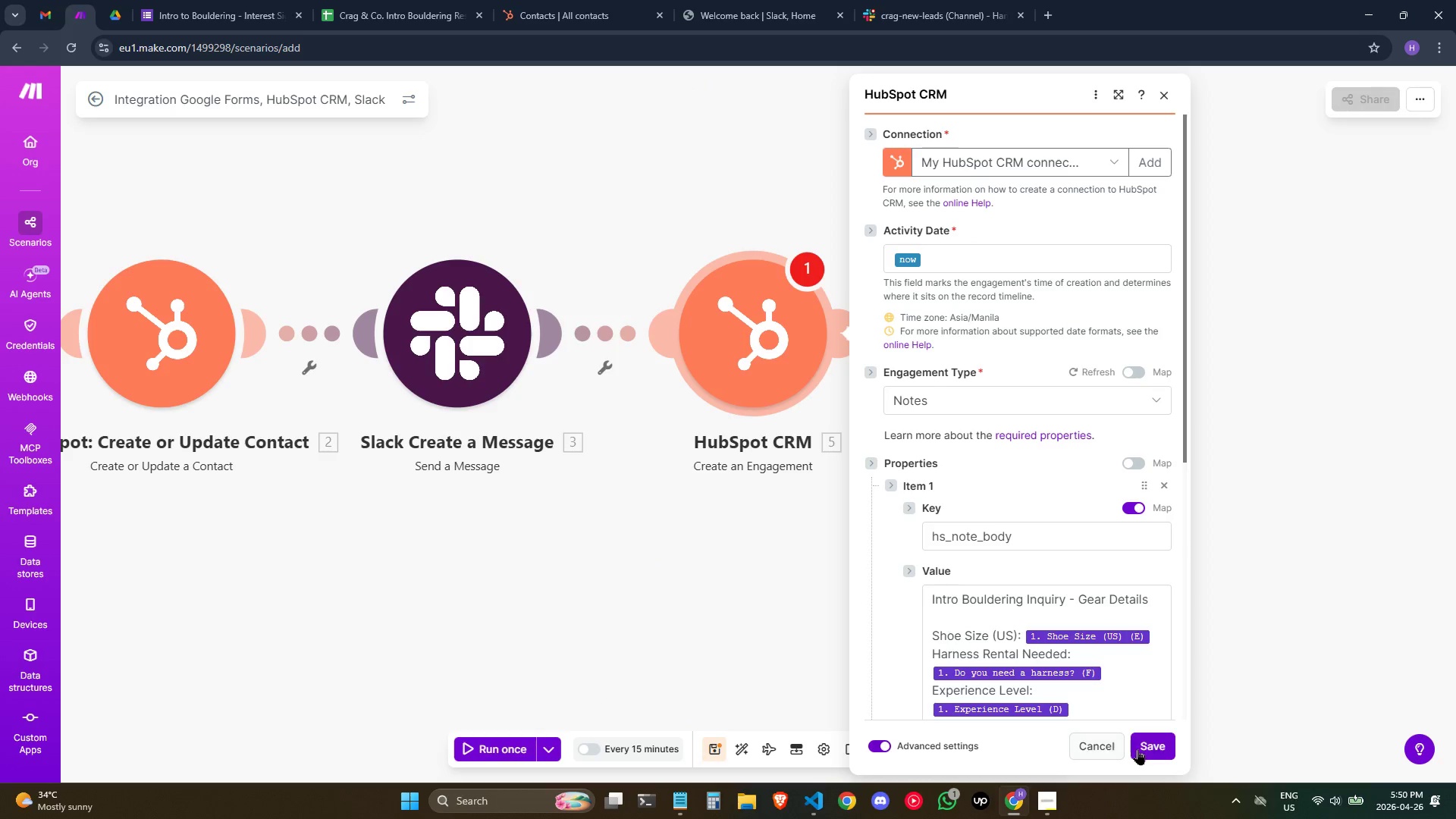 
left_click([1141, 757])
 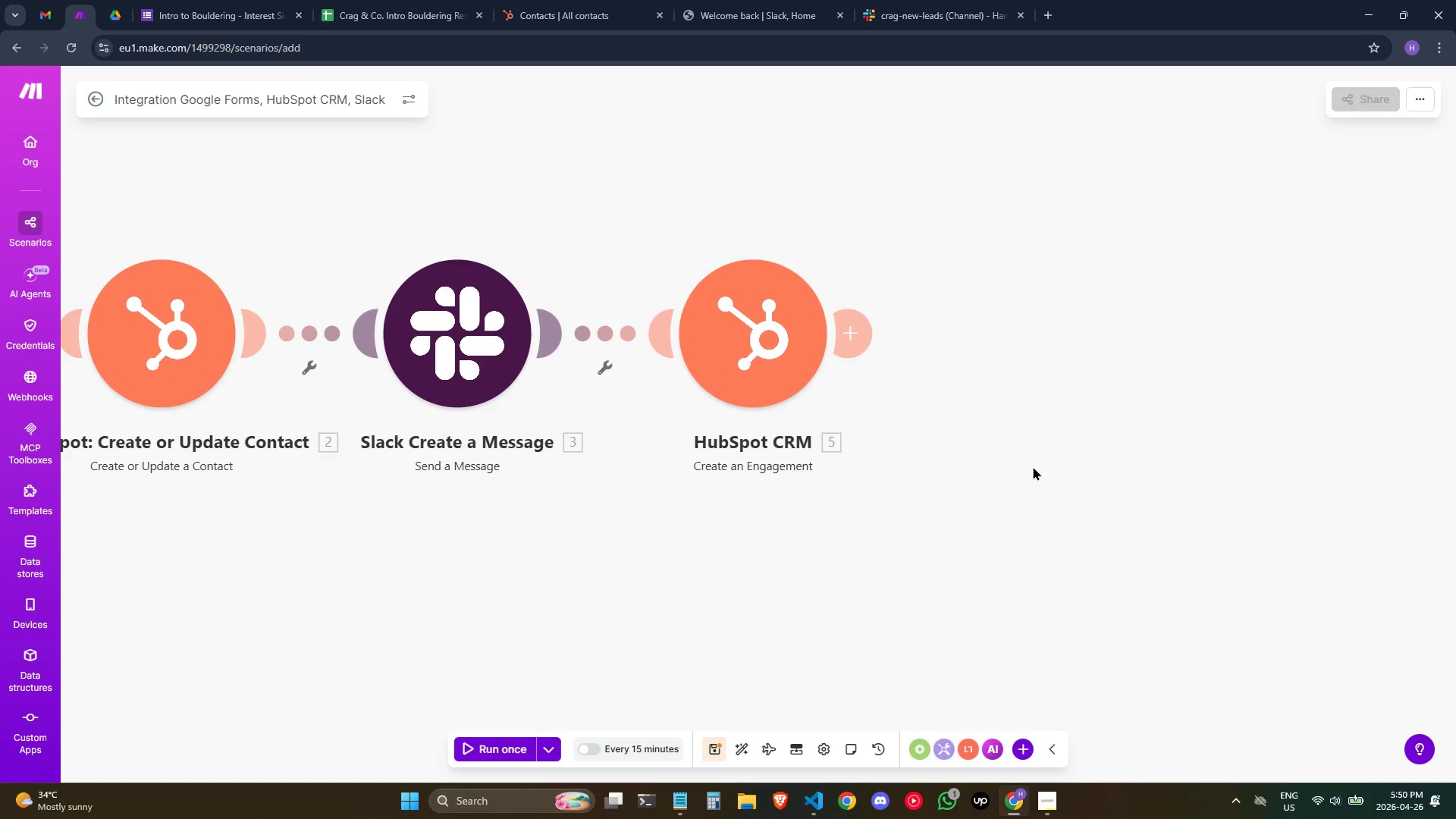 
wait(8.09)
 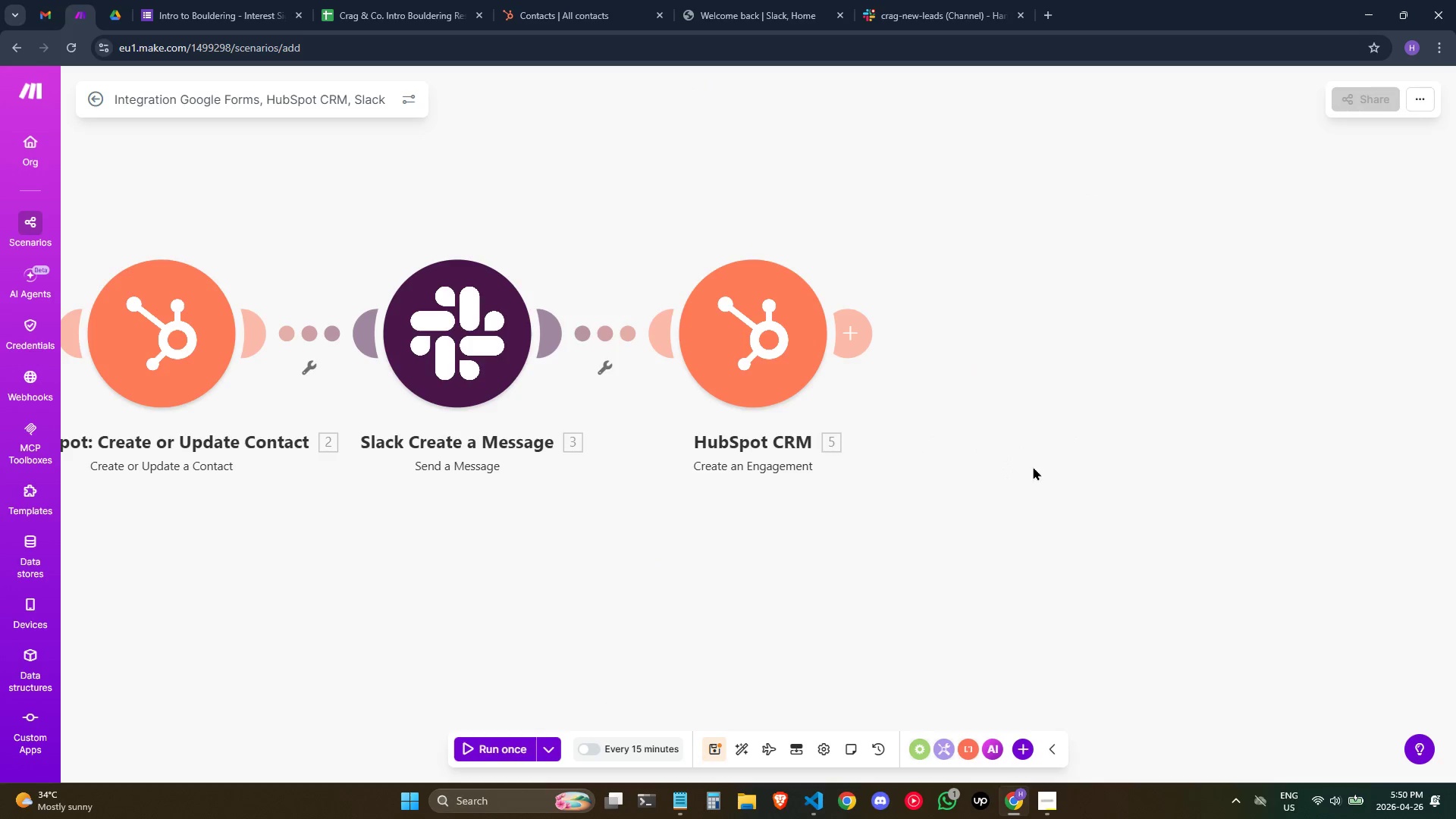 
left_click([767, 422])
 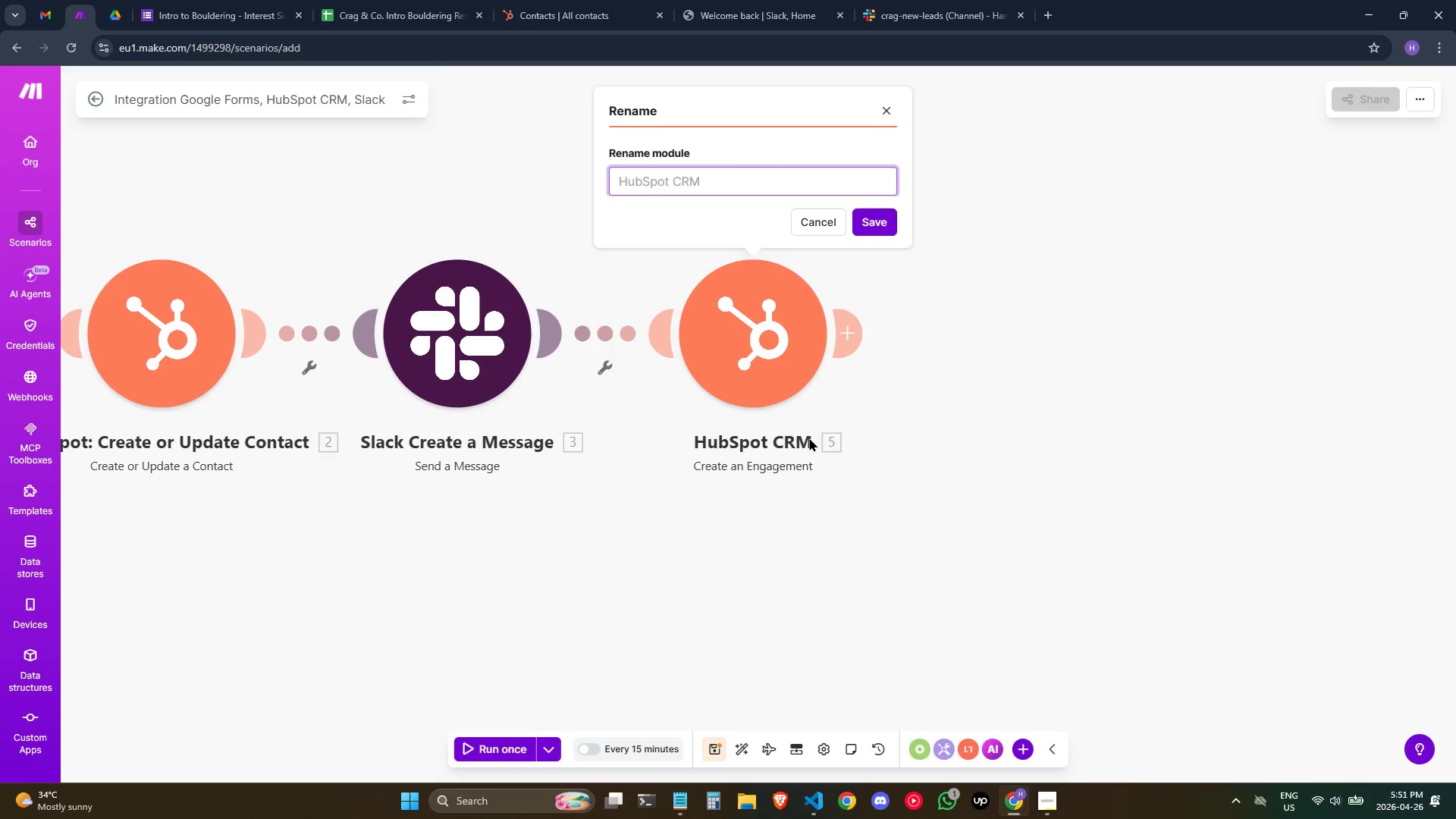 
type(Huns)
key(Backspace)
key(Backspace)
type(bs)
key(Backspace)
type(Spot: Creaye)
key(Backspace)
key(Backspace)
type(te a Note (Gear Details))
 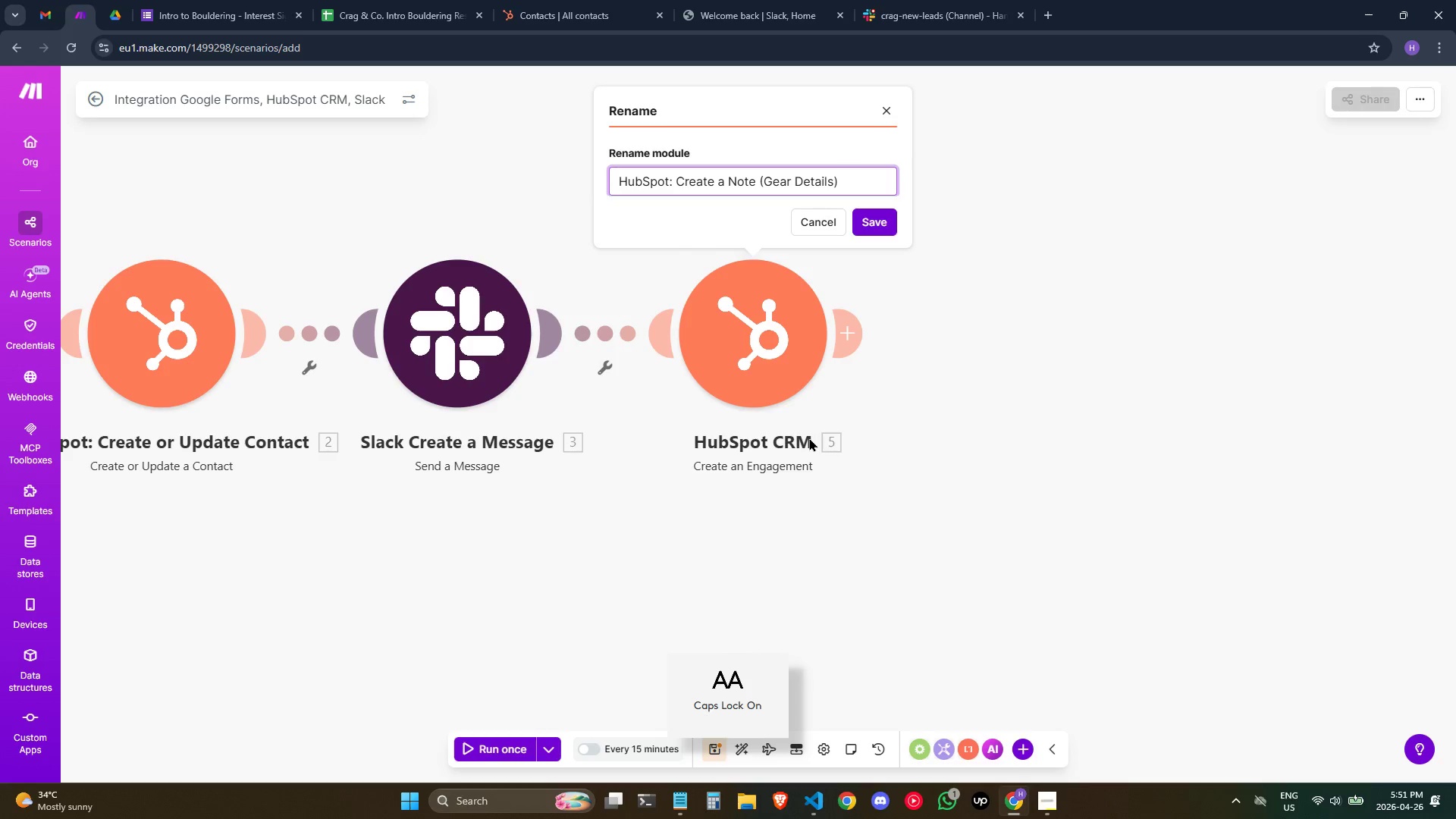 
key(CapsLock)
 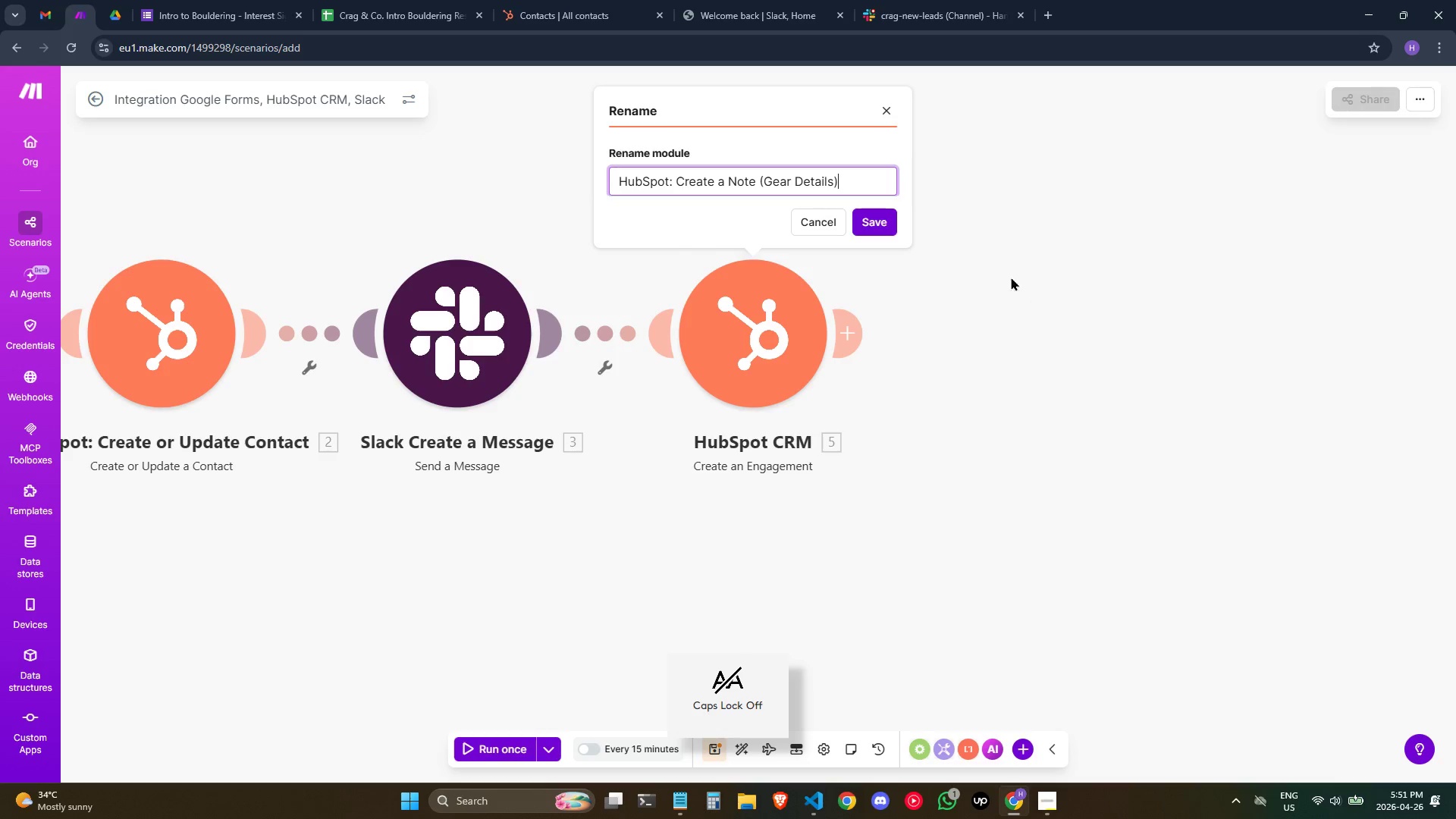 
key(CapsLock)
 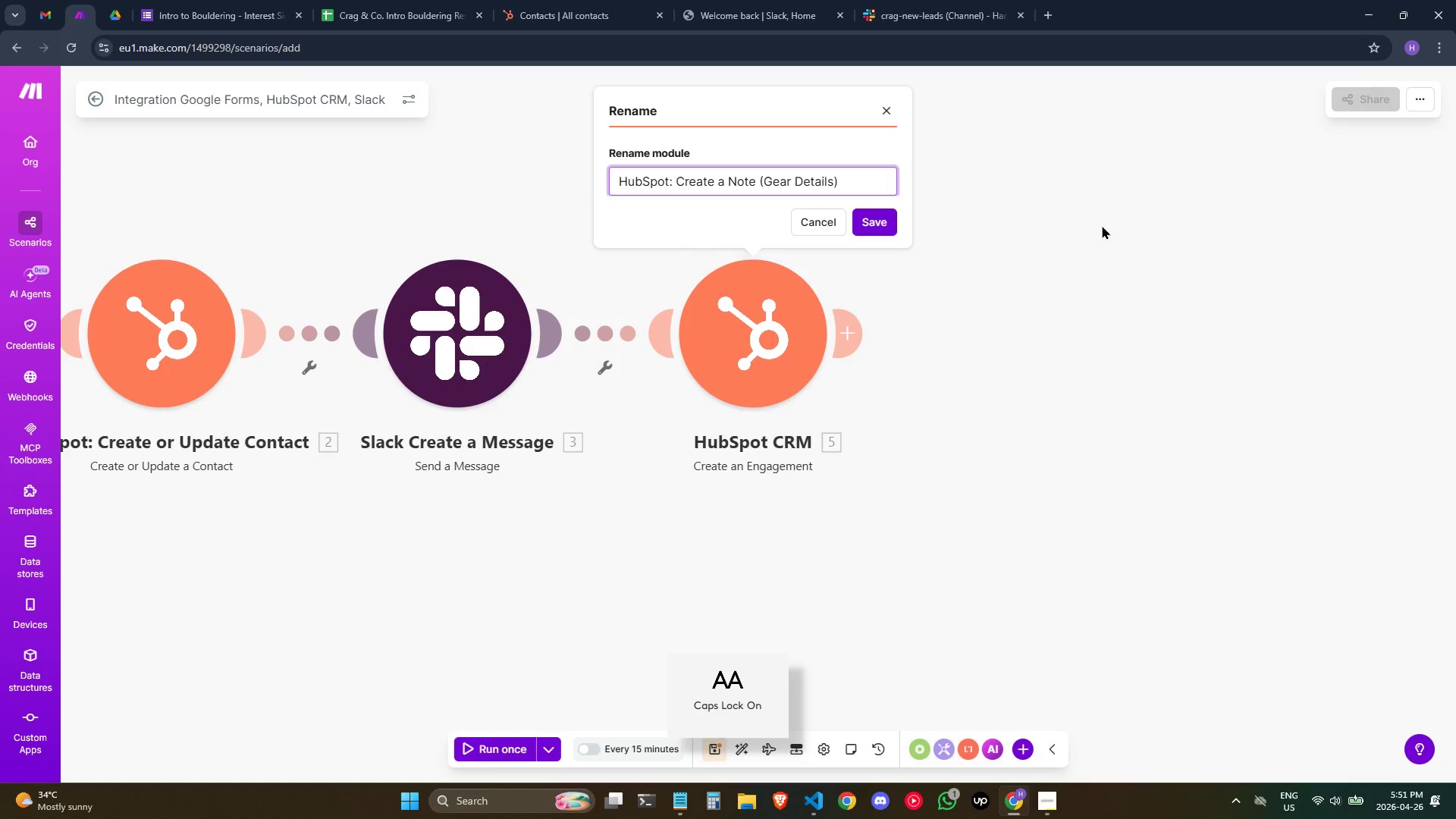 
key(CapsLock)
 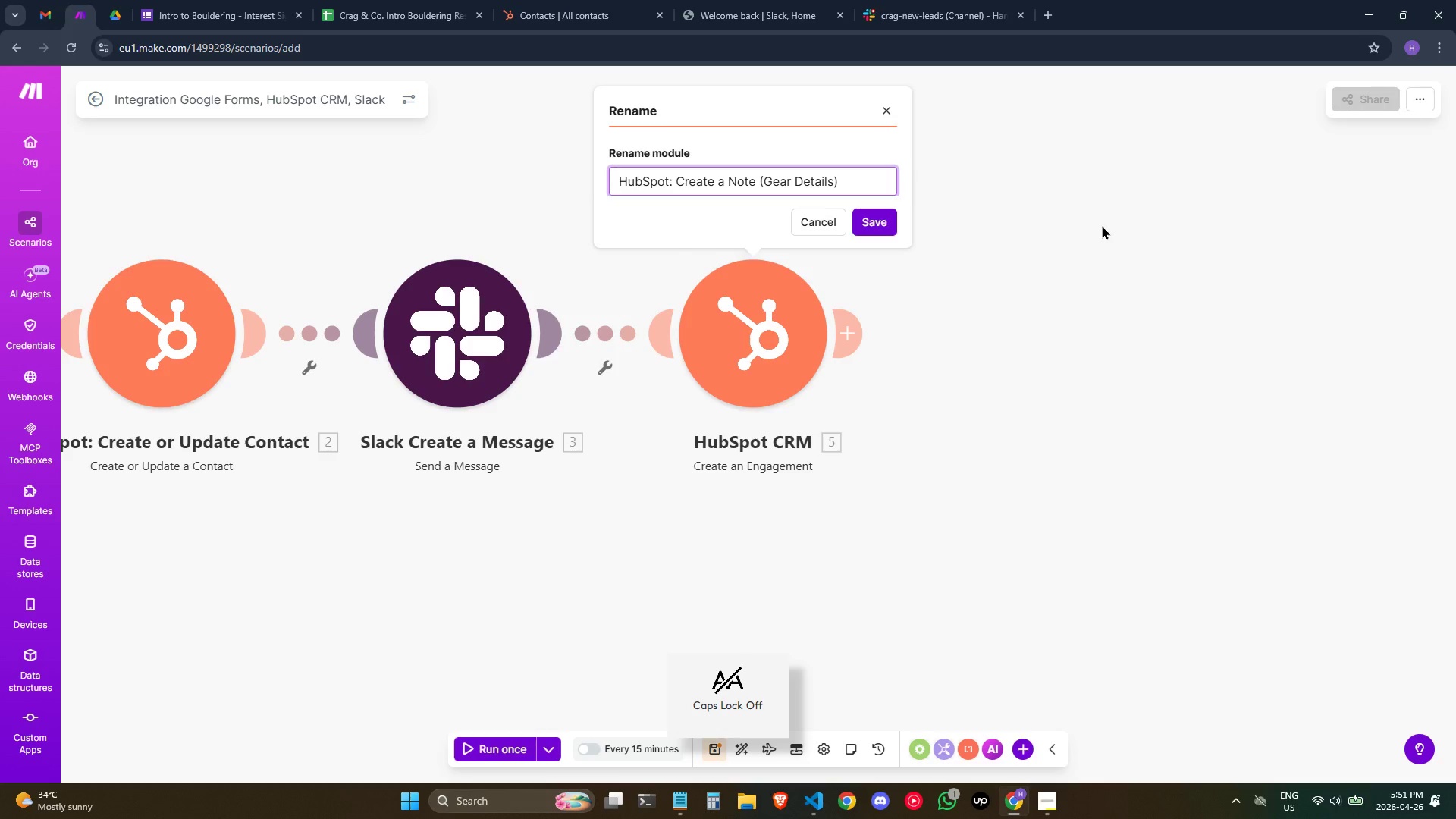 
hold_key(key=CapsLock, duration=0.5)
 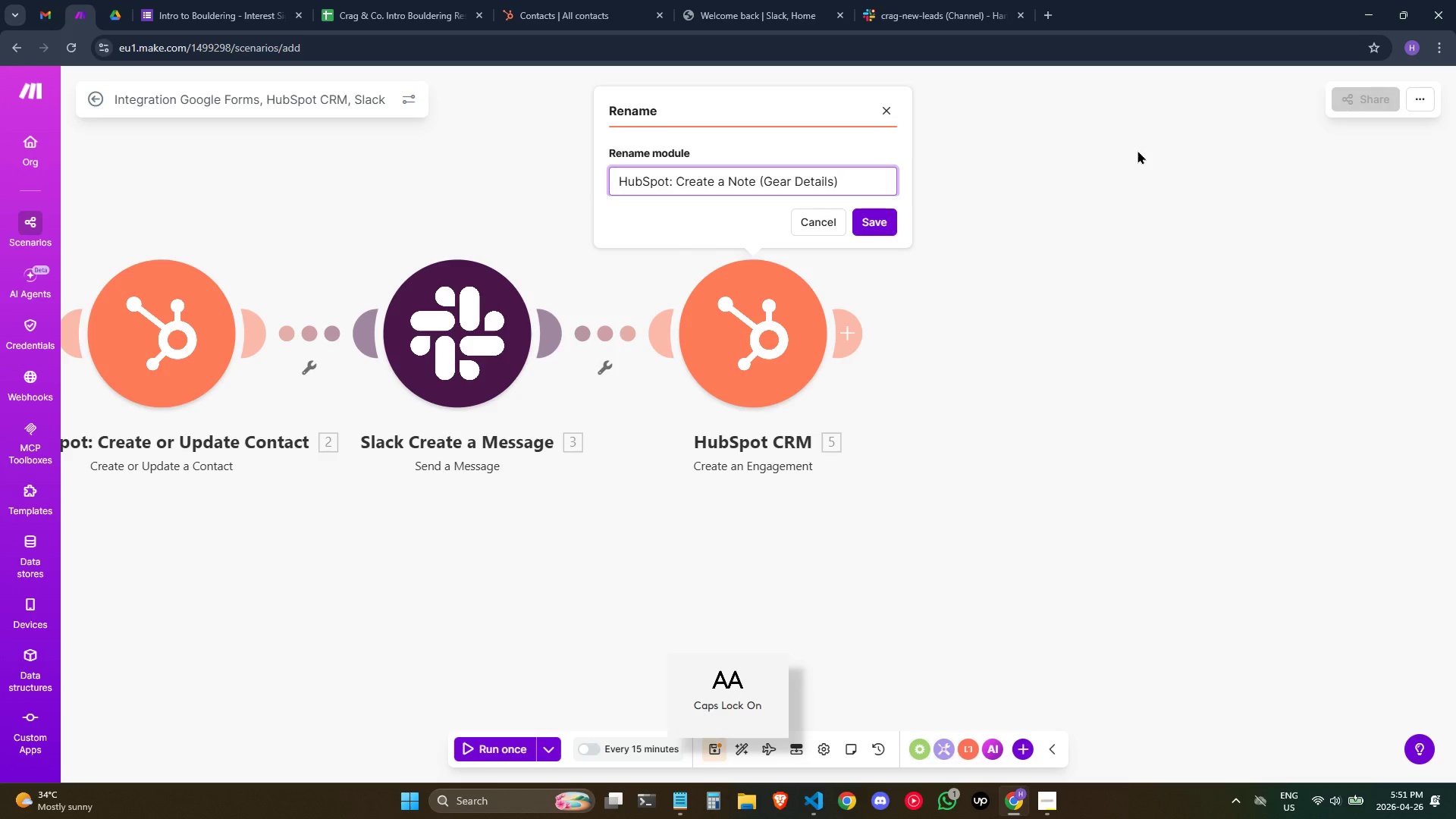 
hold_key(key=CapsLock, duration=0.39)
 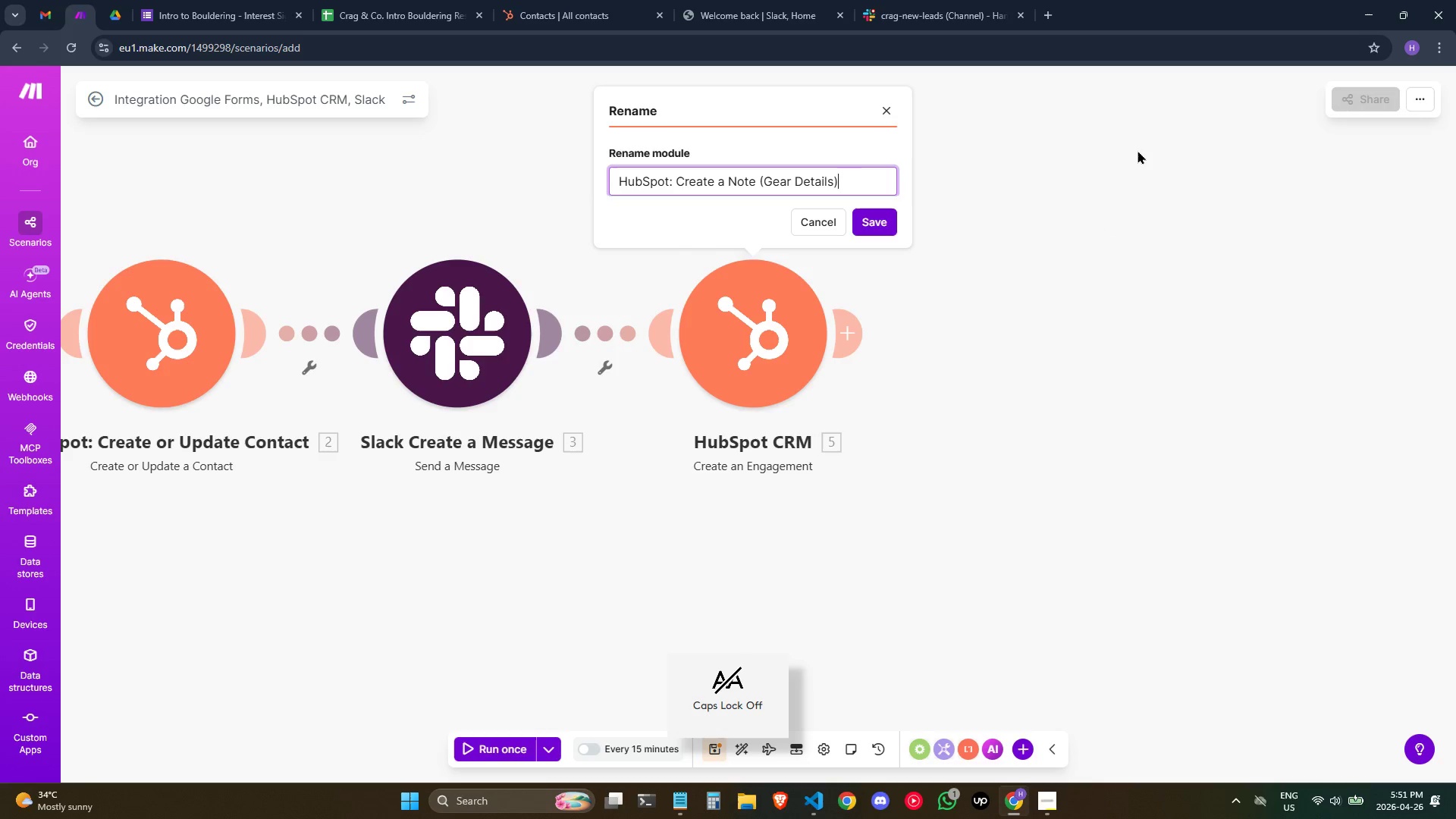 
key(CapsLock)
 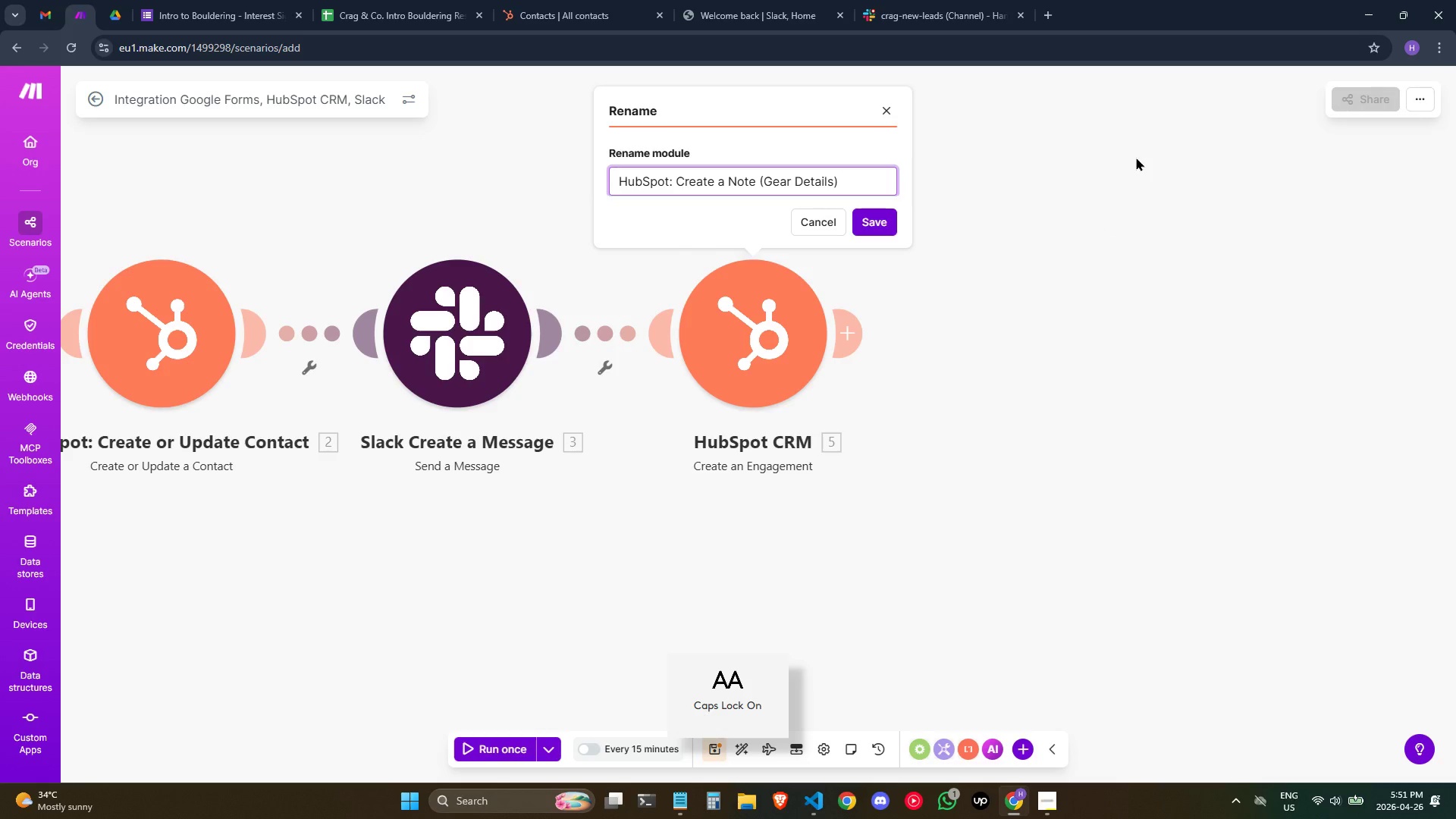 
key(CapsLock)
 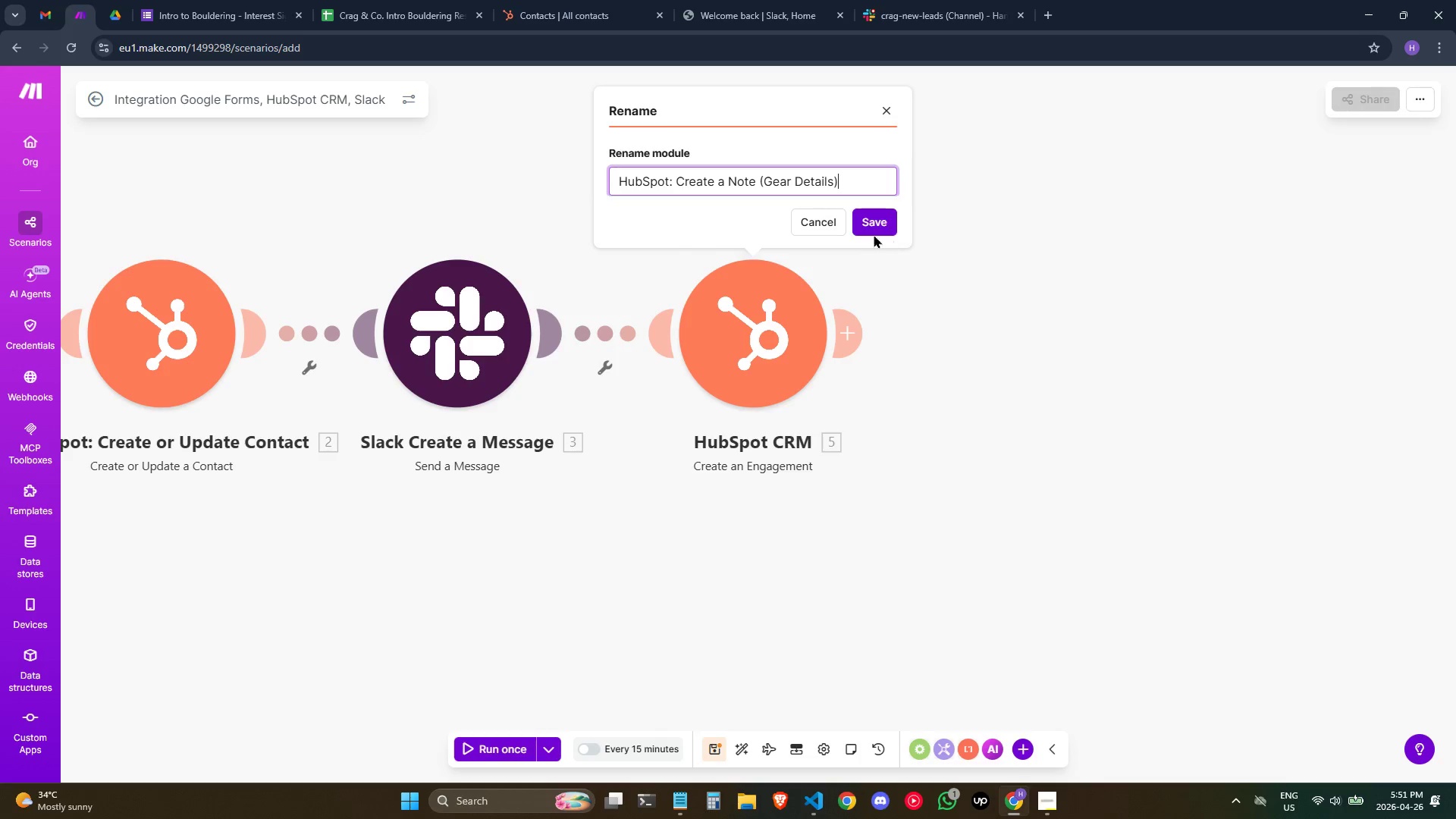 
left_click([878, 228])
 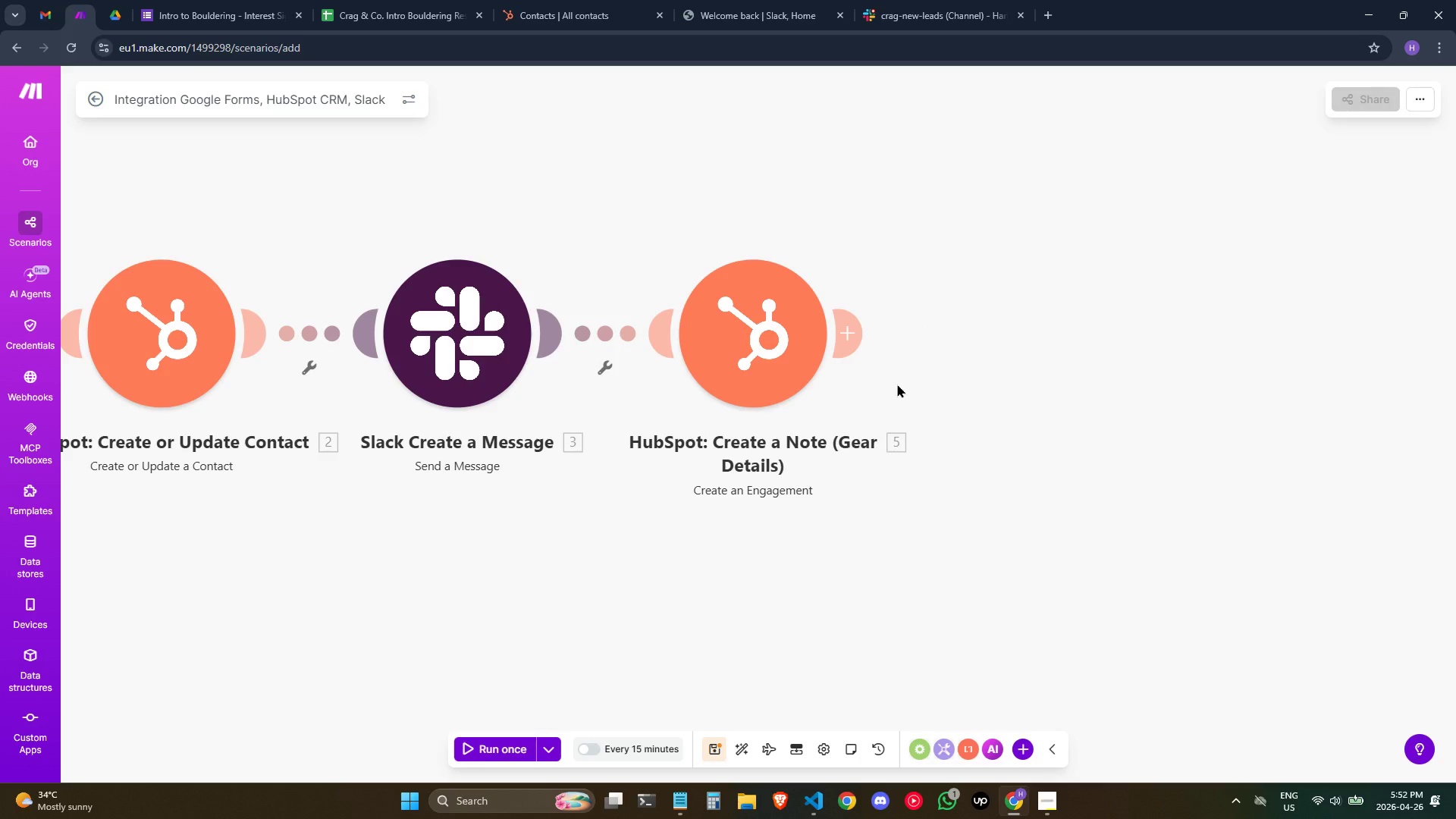 
wait(25.97)
 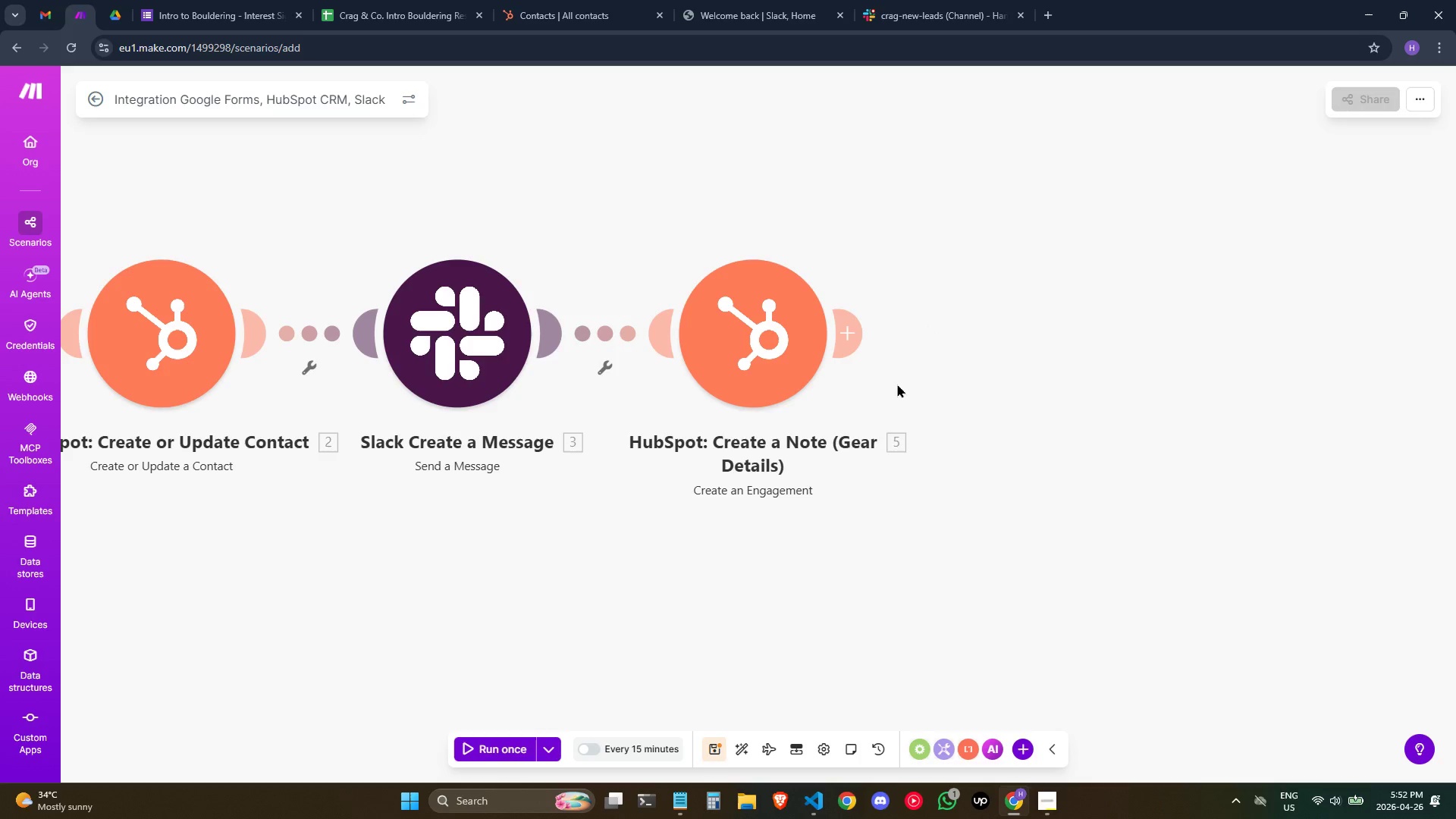 
key(Alt+Tab)
 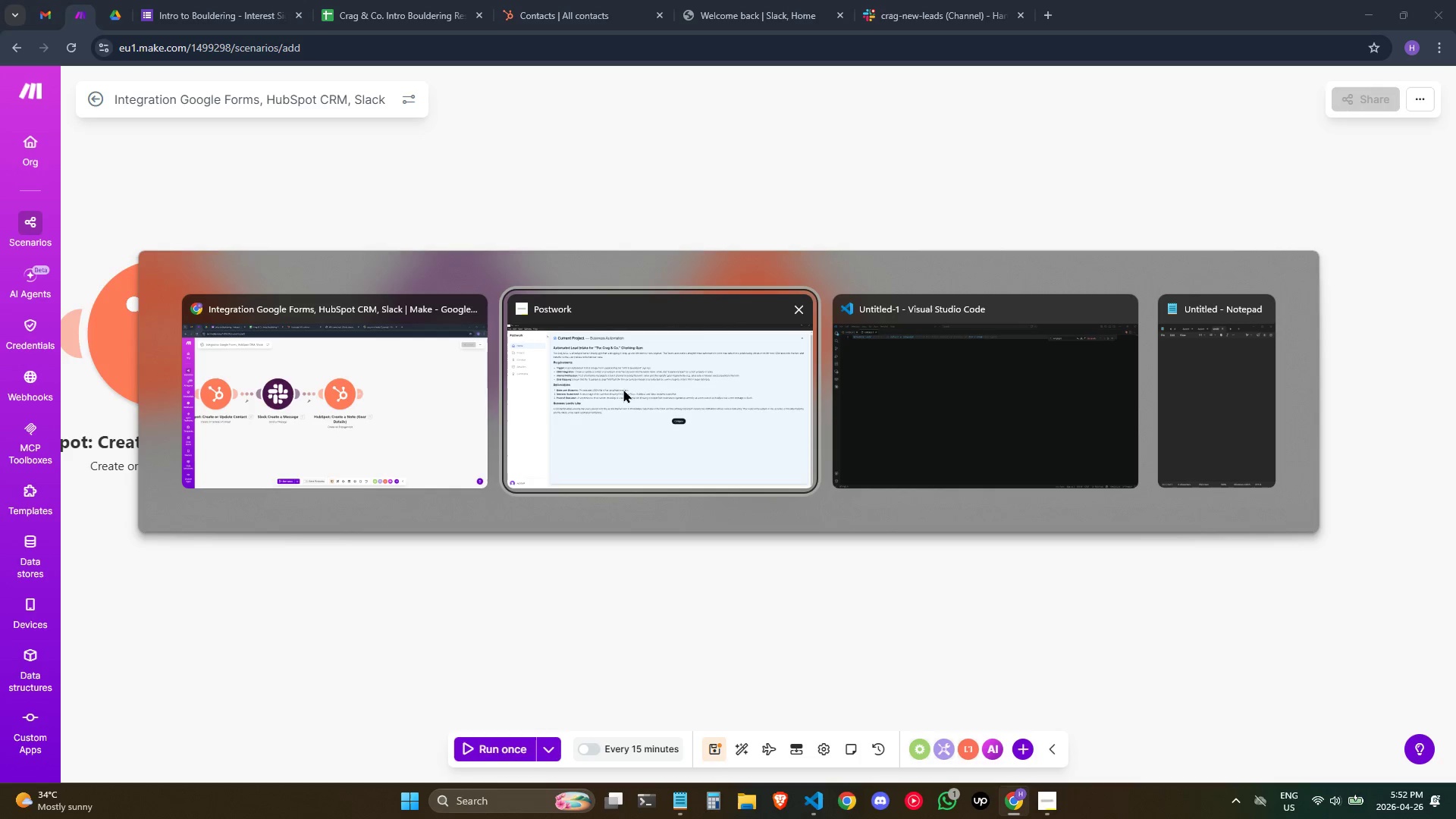 
left_click([651, 376])